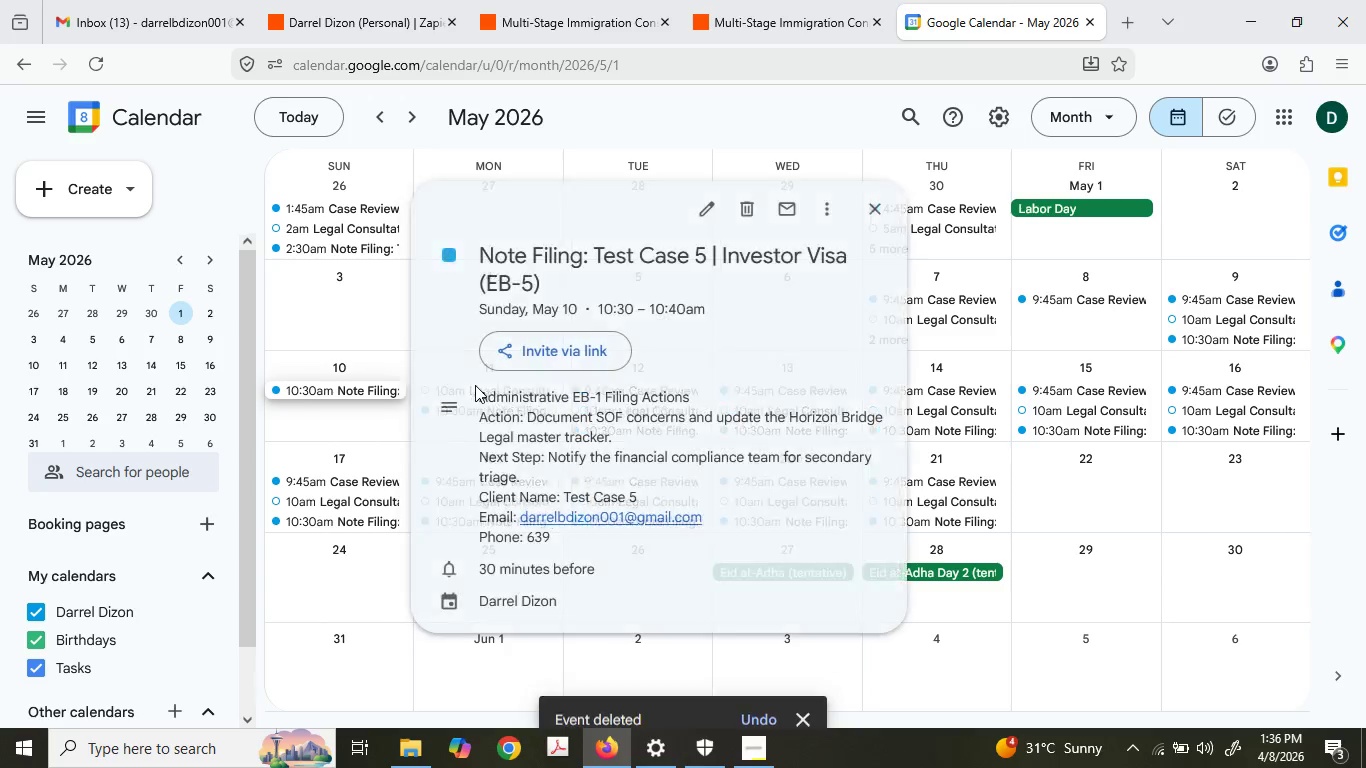 
left_click([475, 386])
 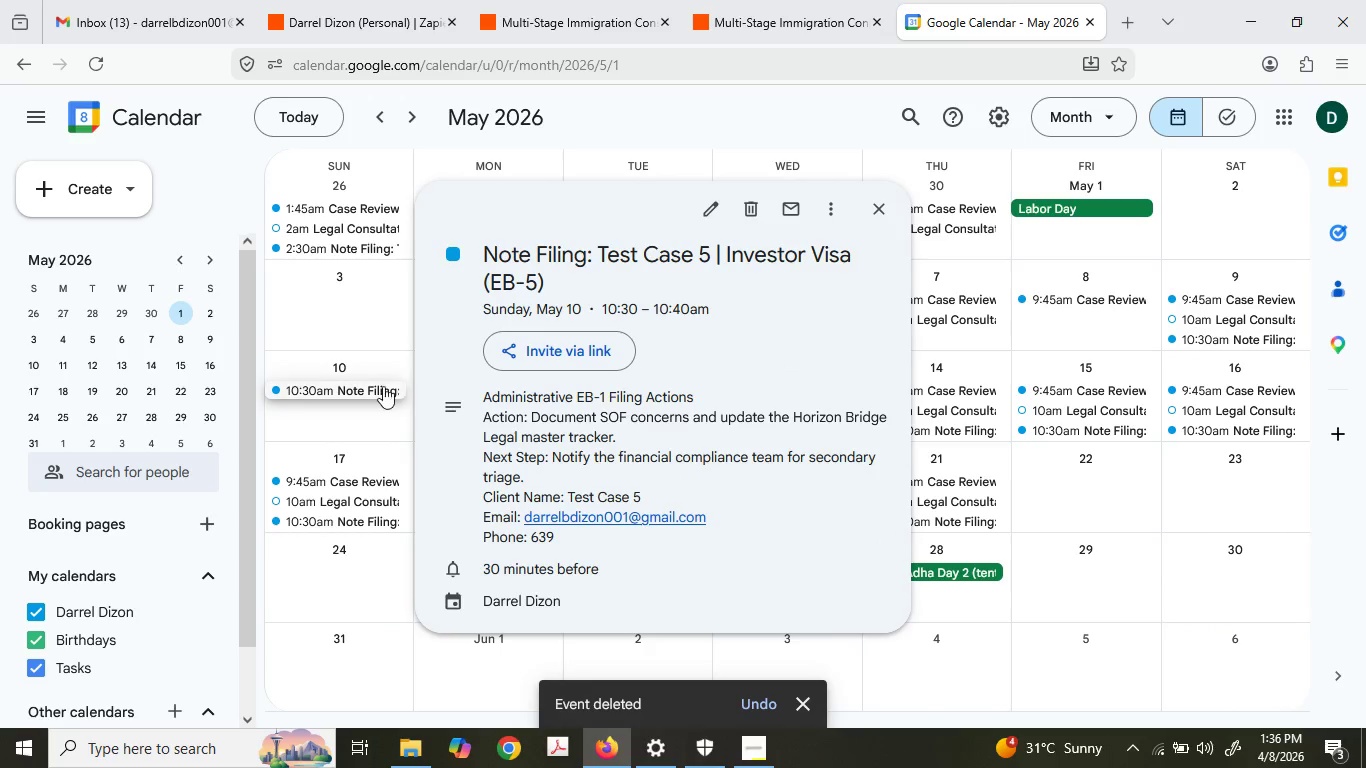 
left_click([381, 385])
 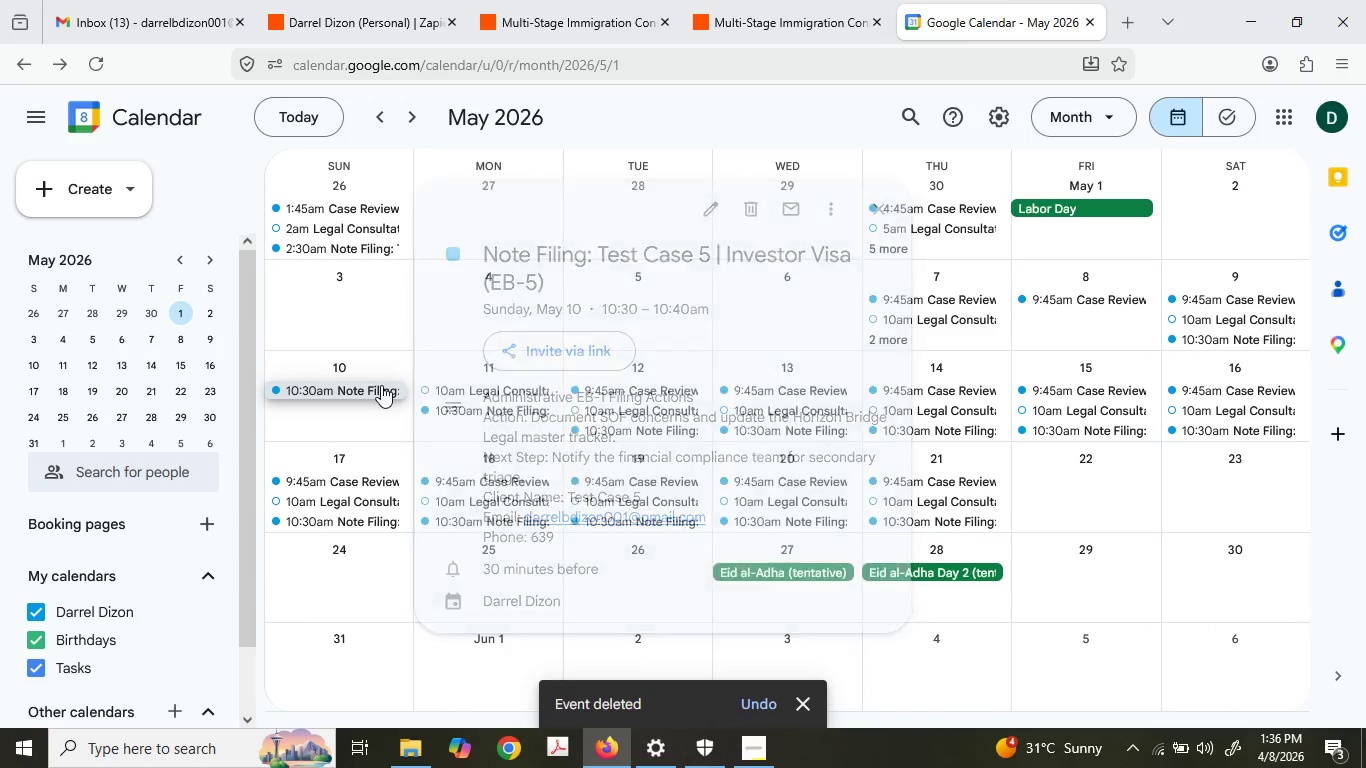 
key(Delete)
 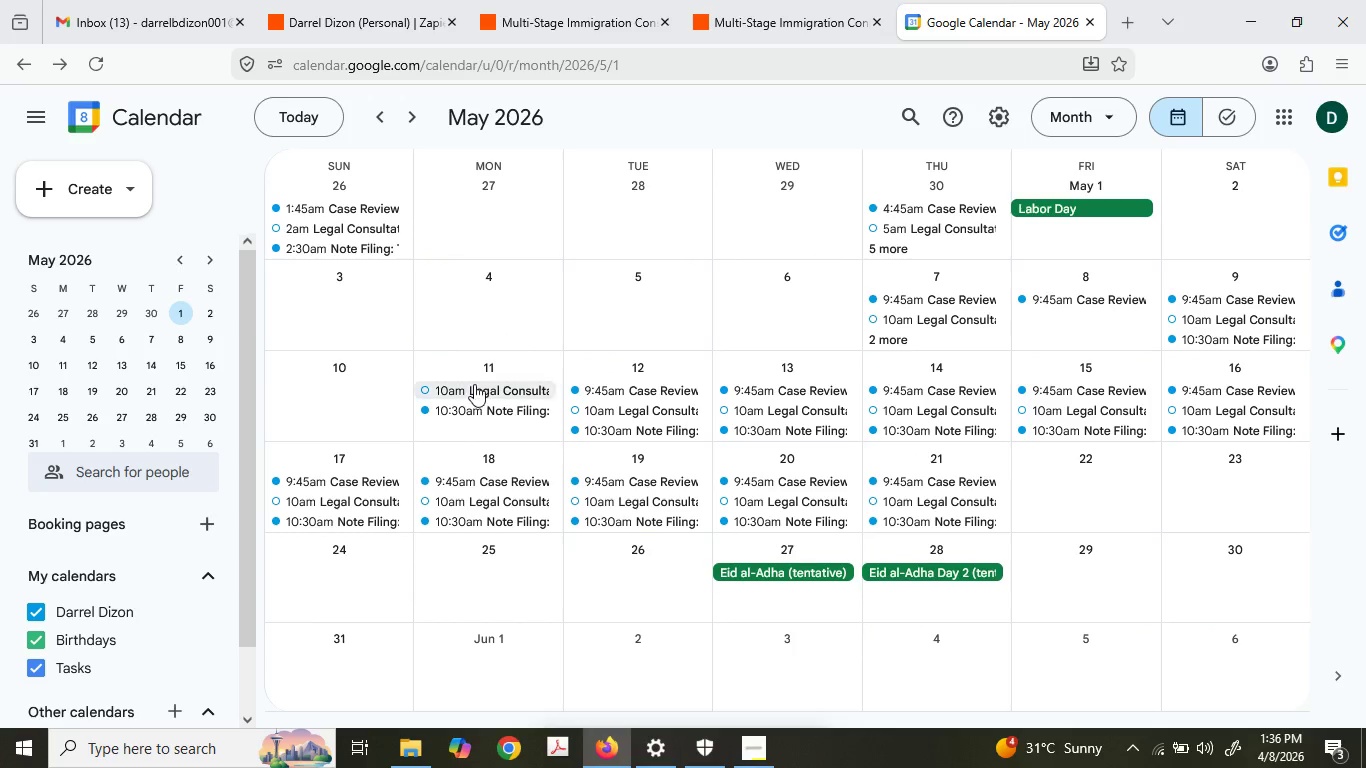 
left_click([474, 384])
 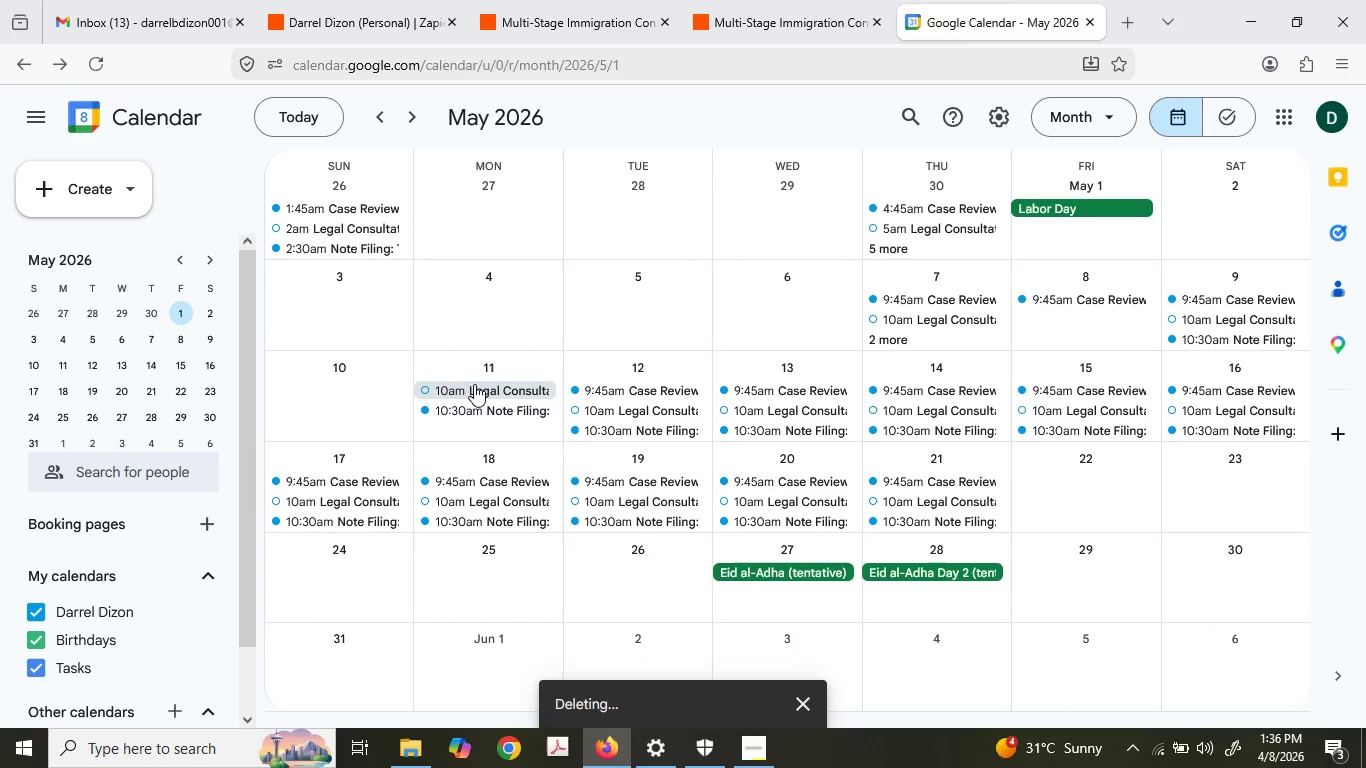 
key(Delete)
 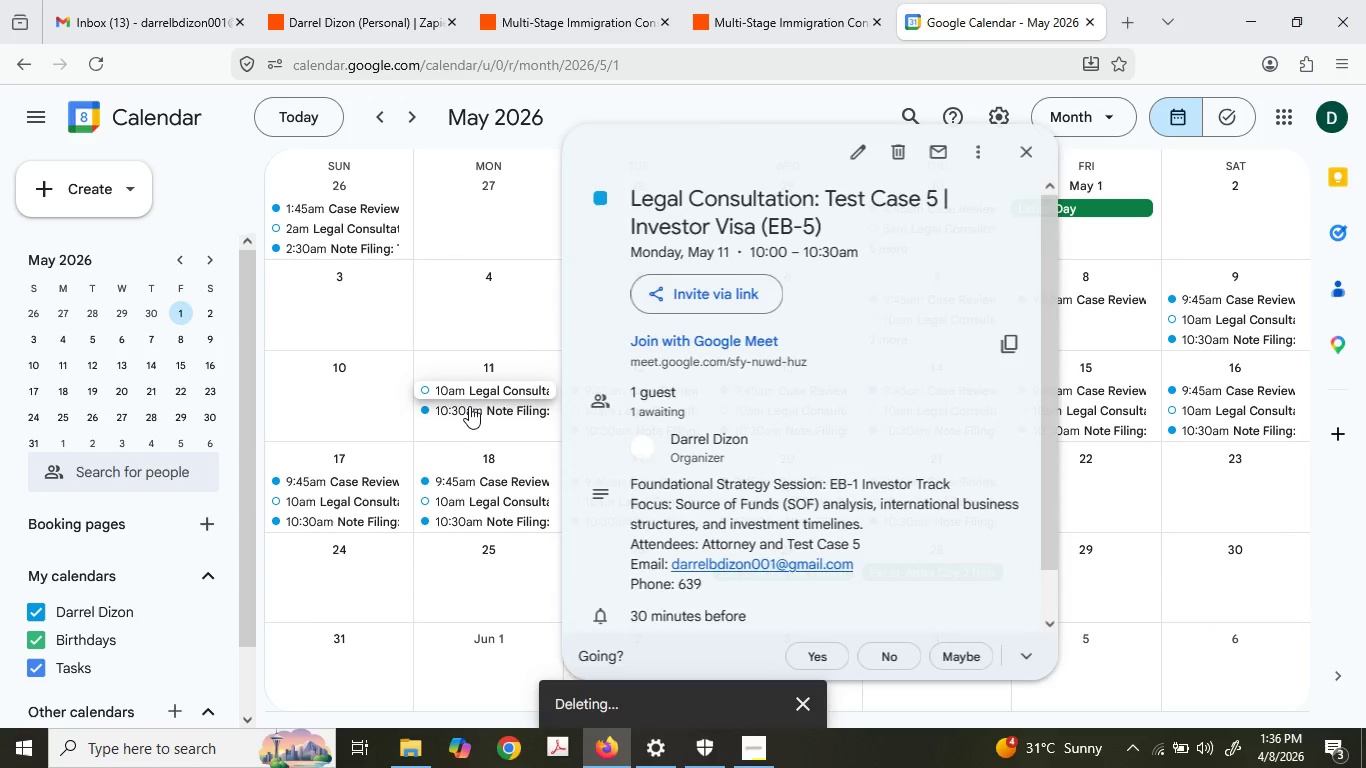 
left_click([469, 406])
 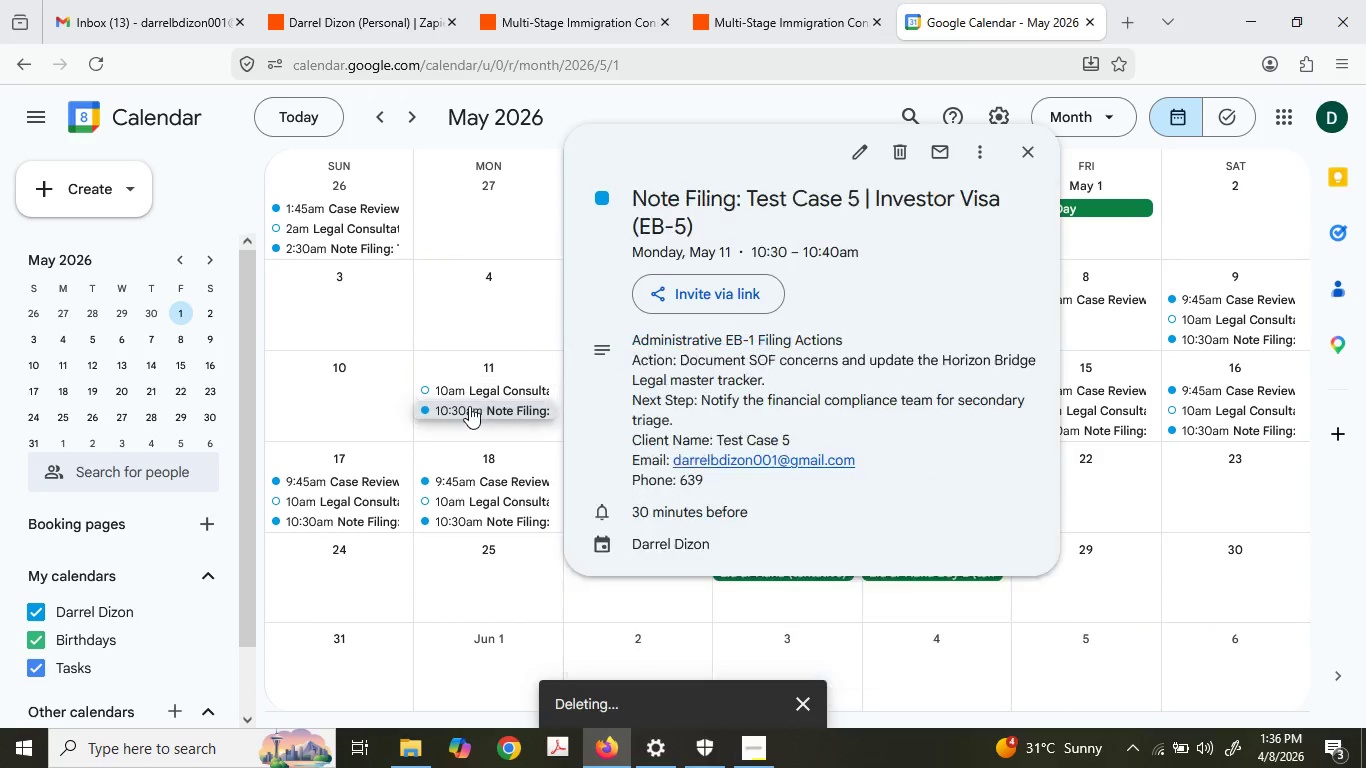 
key(Delete)
 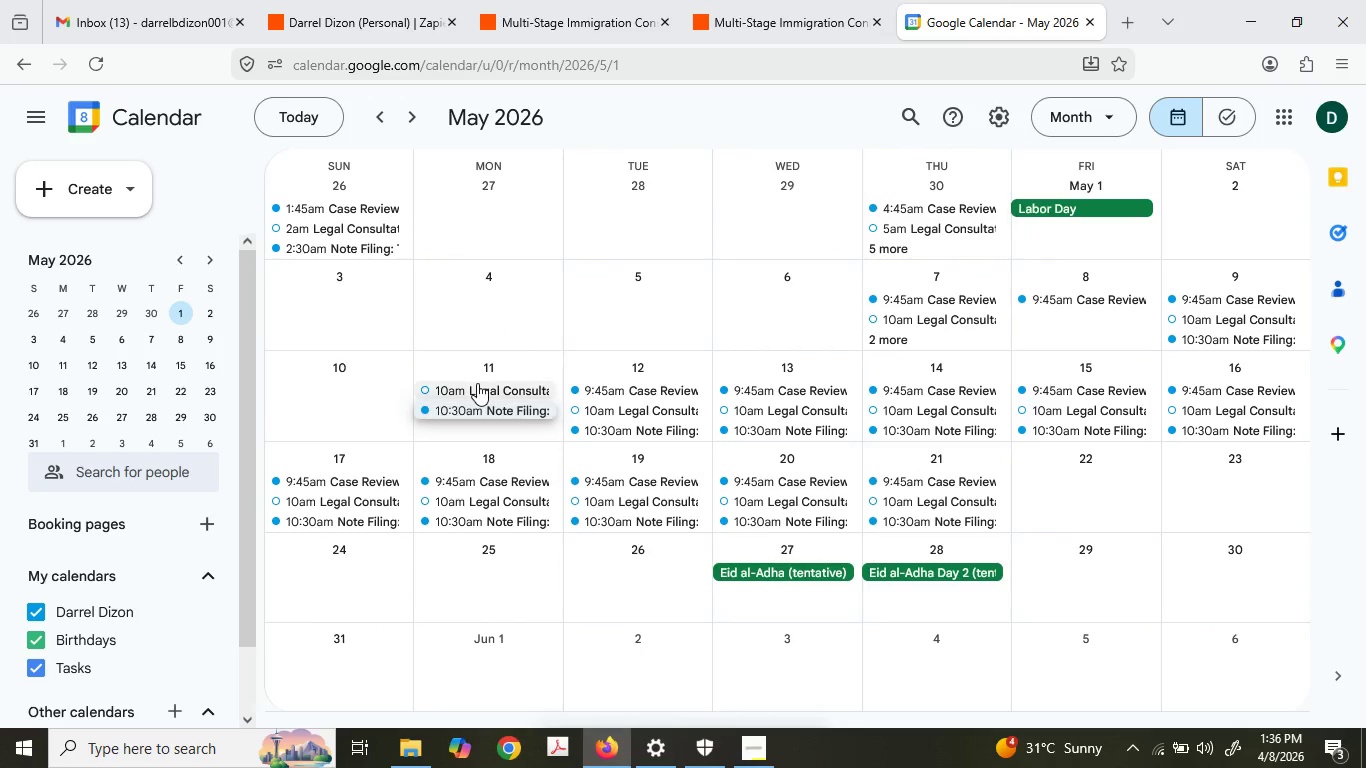 
left_click([477, 383])
 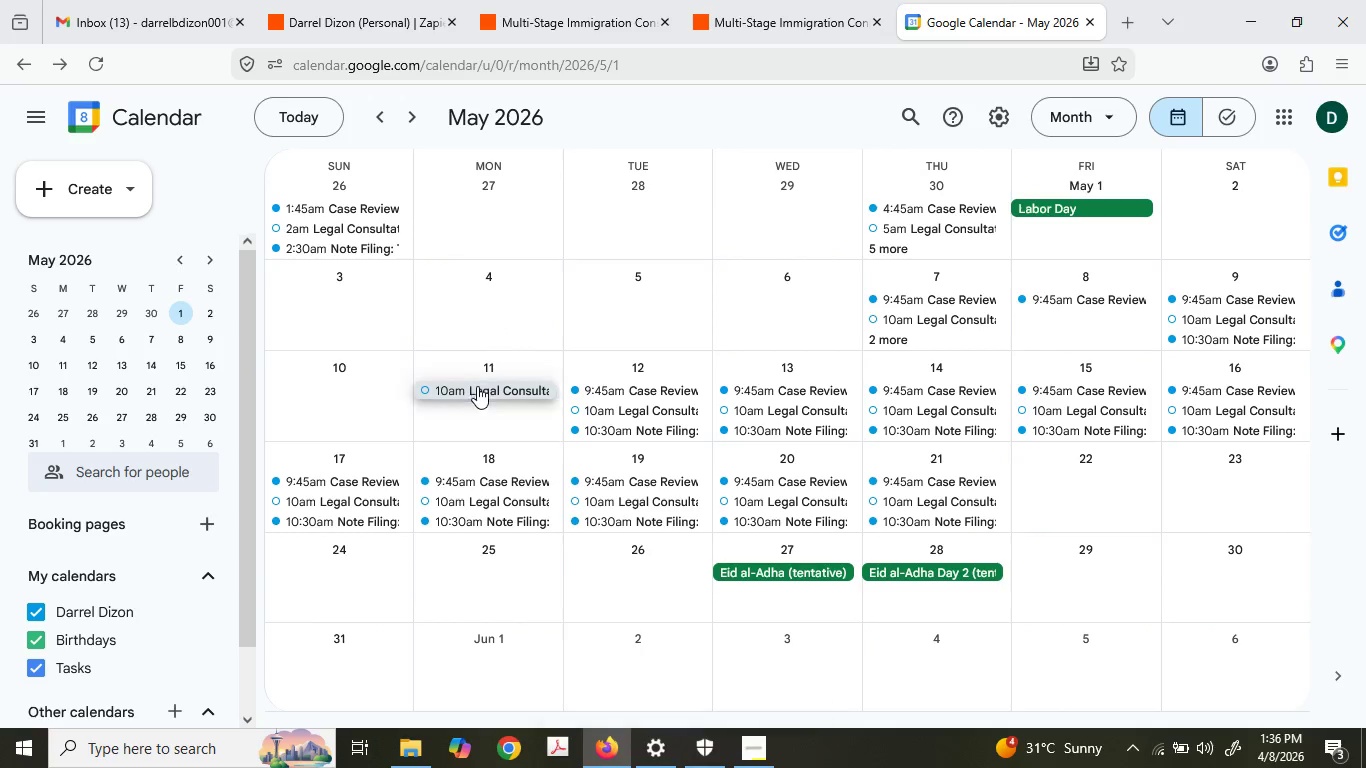 
key(Delete)
 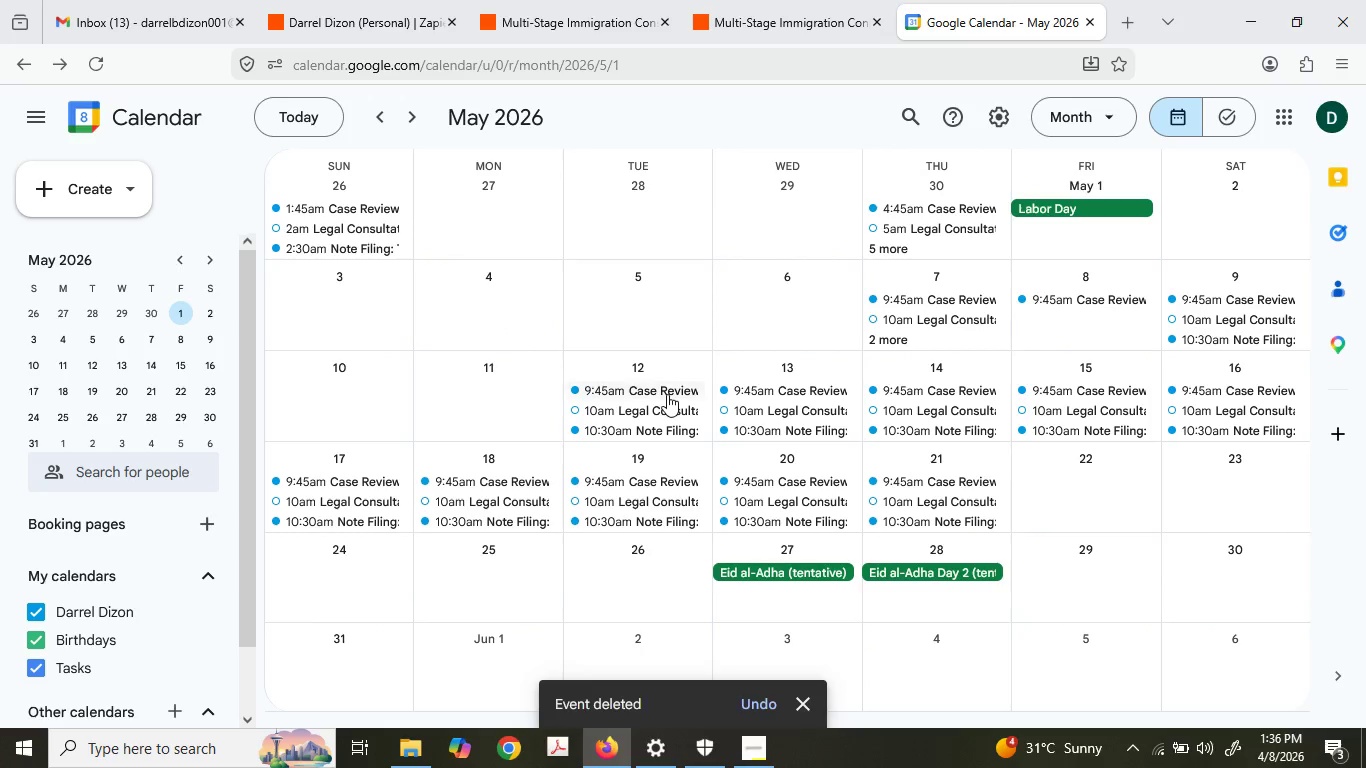 
left_click([667, 394])
 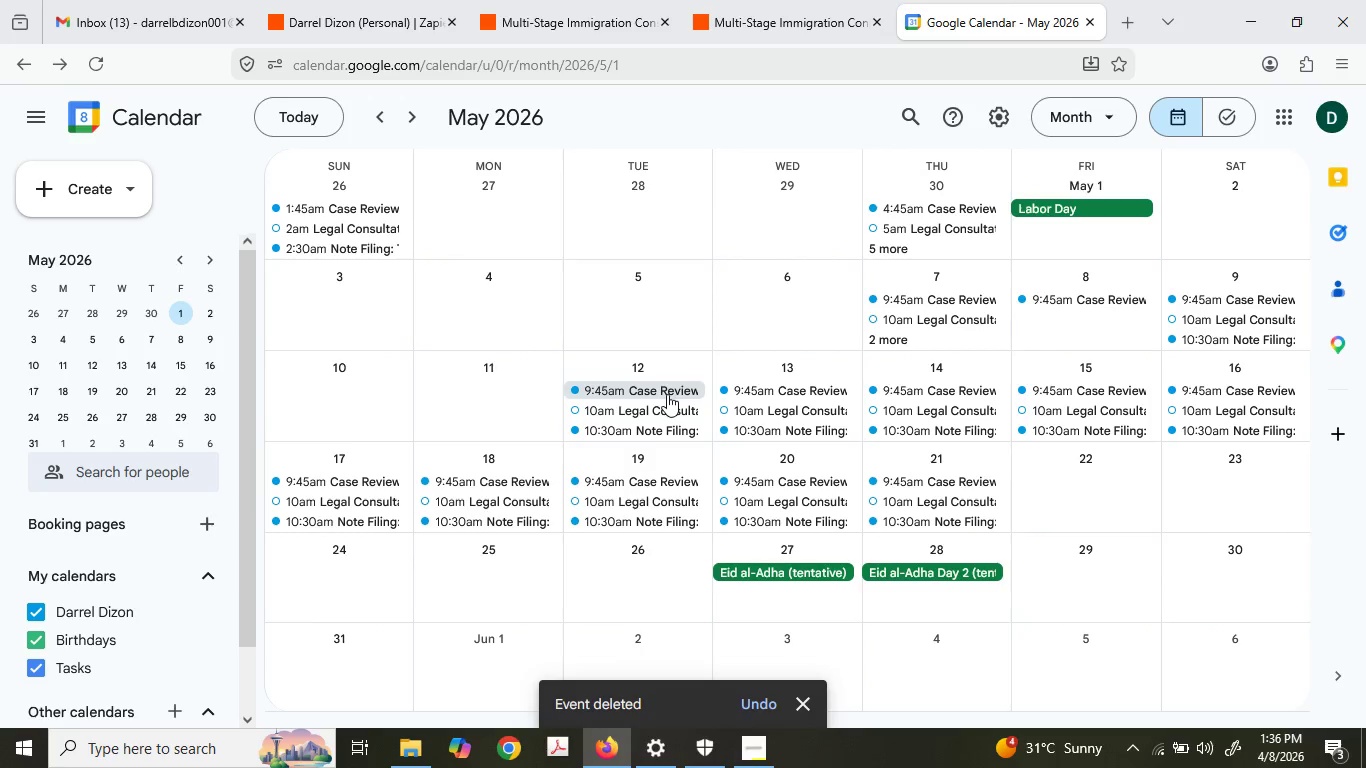 
key(Delete)
 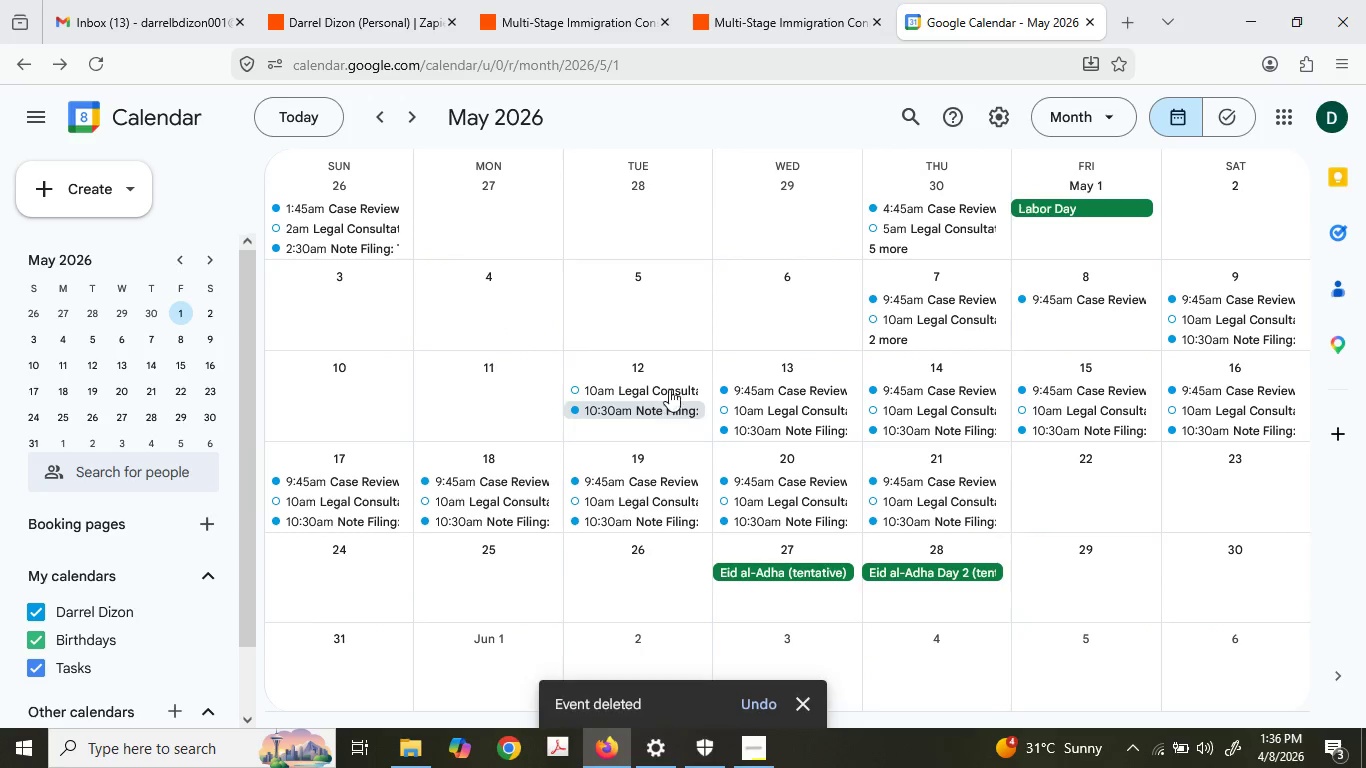 
left_click([671, 386])
 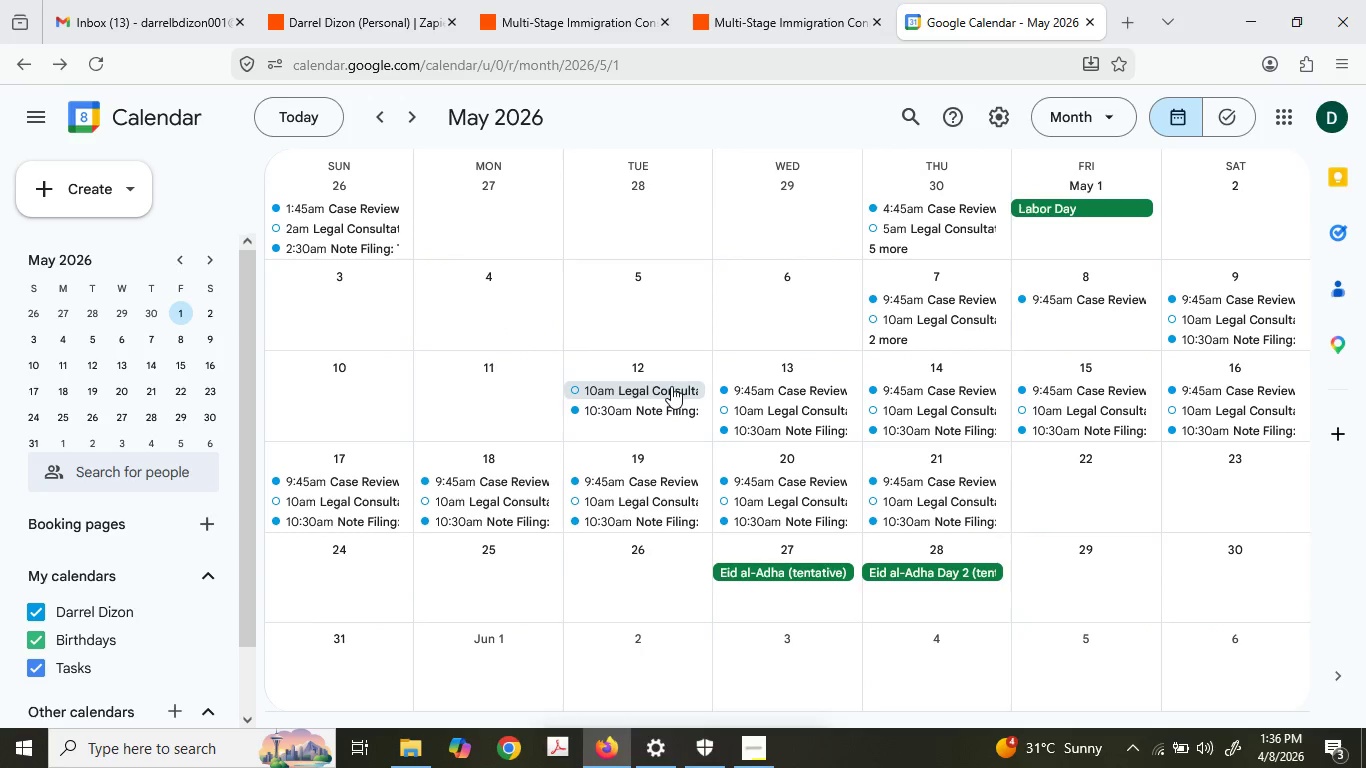 
key(Delete)
 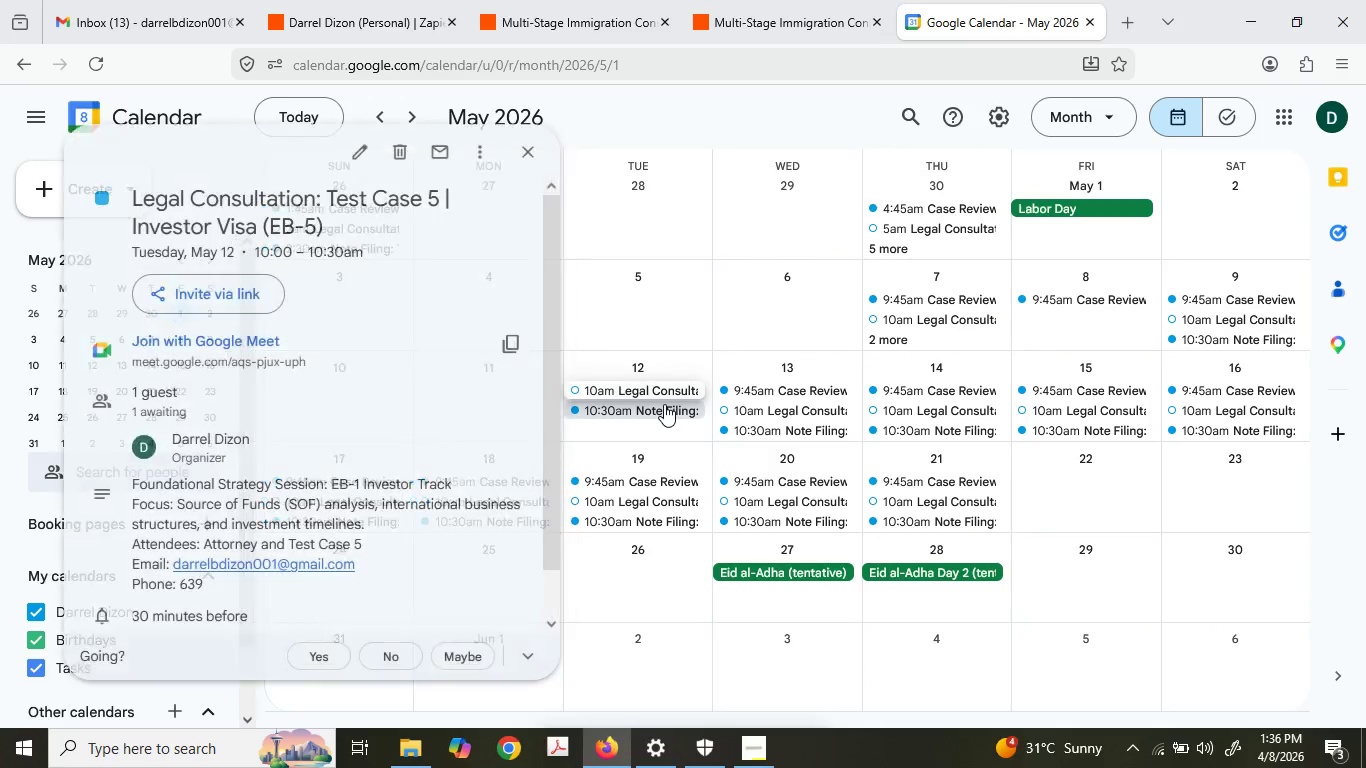 
left_click([664, 404])
 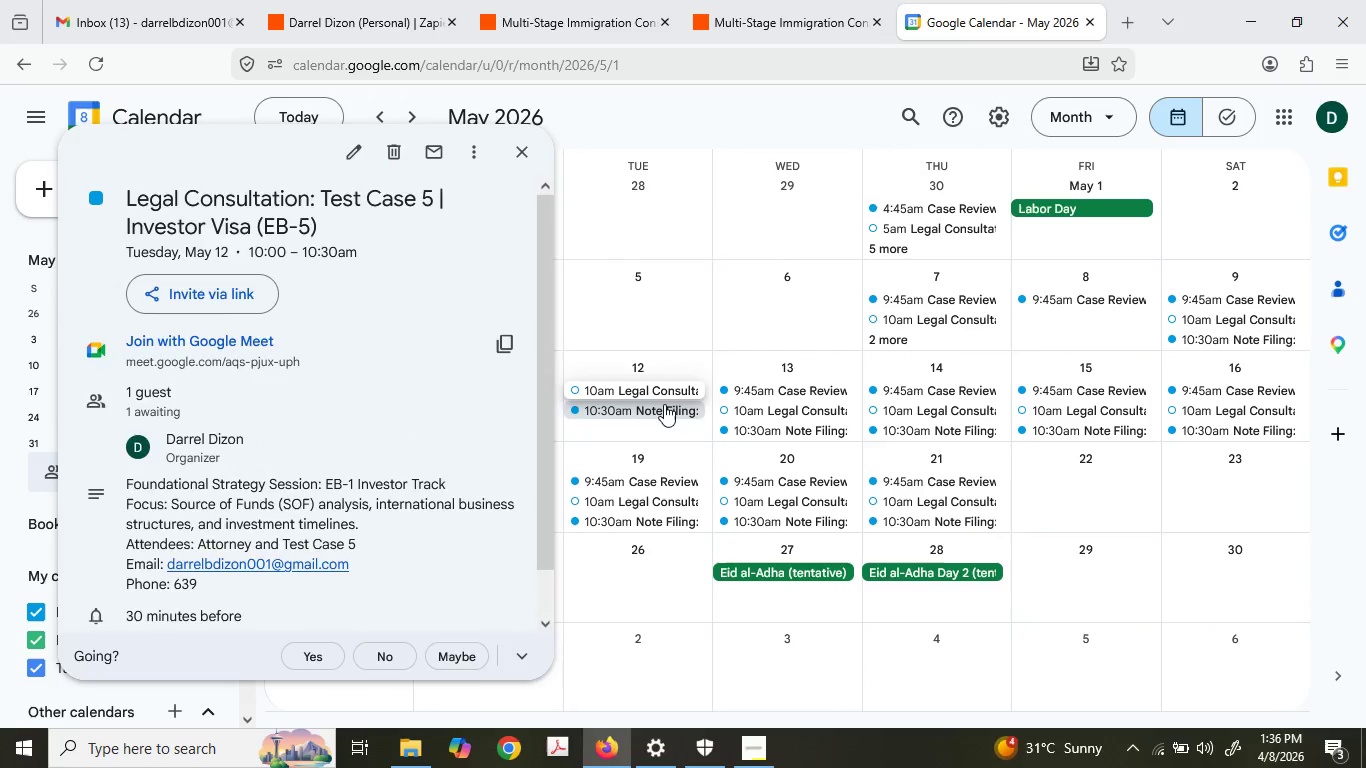 
key(Delete)
 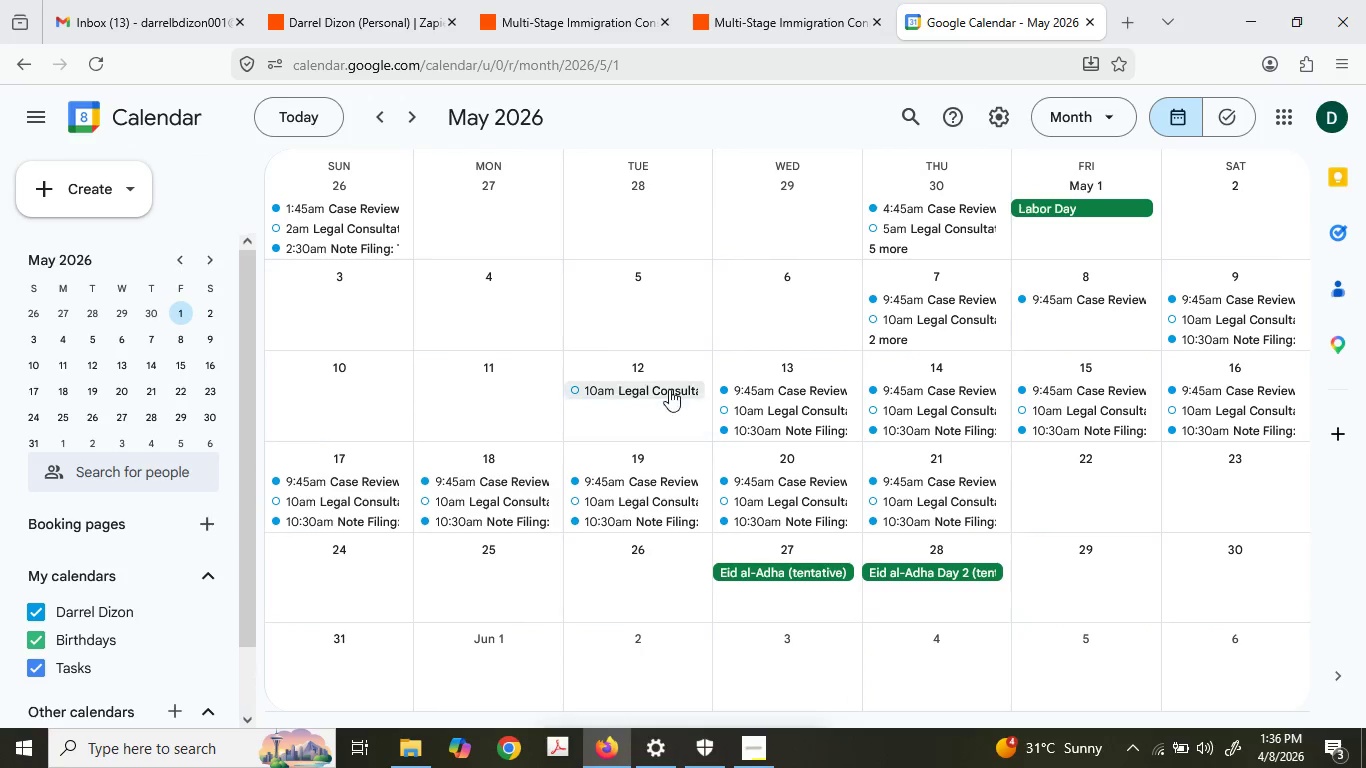 
left_click([669, 389])
 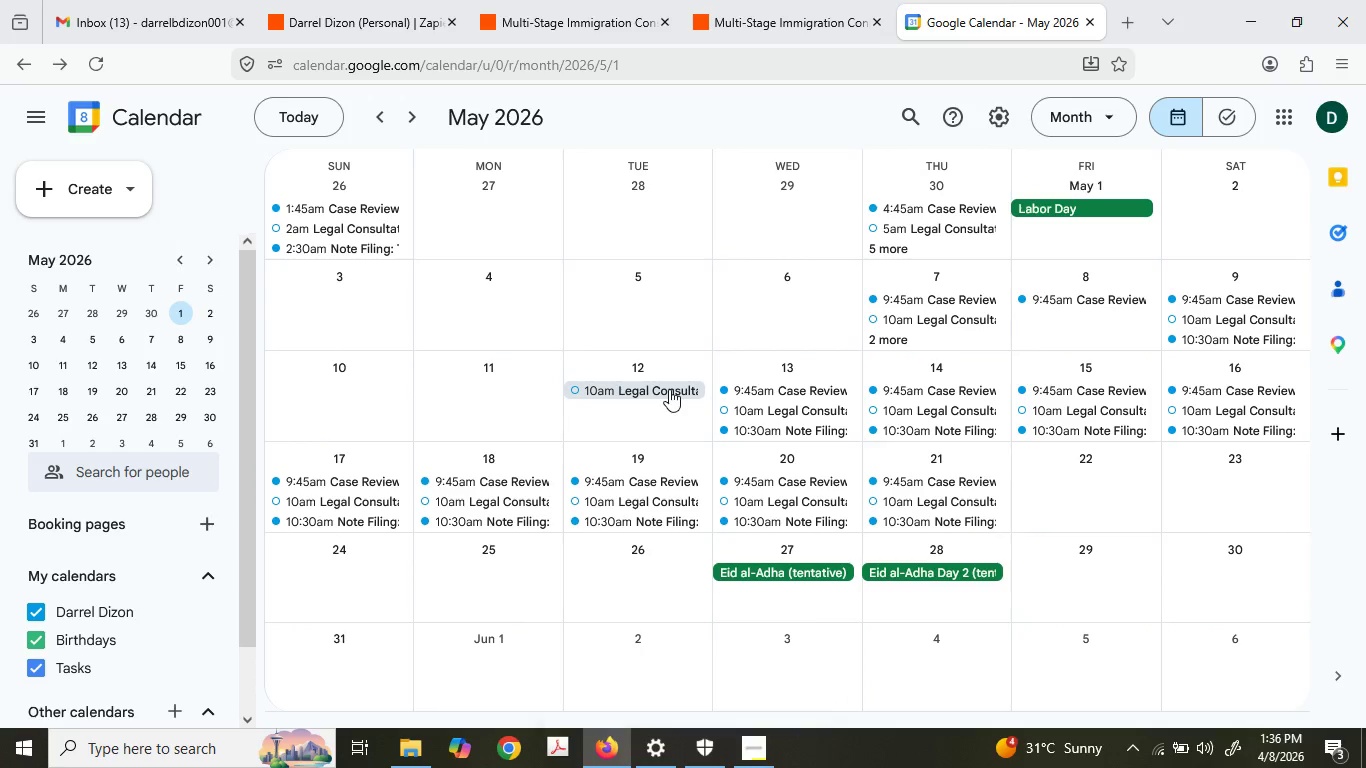 
key(Delete)
 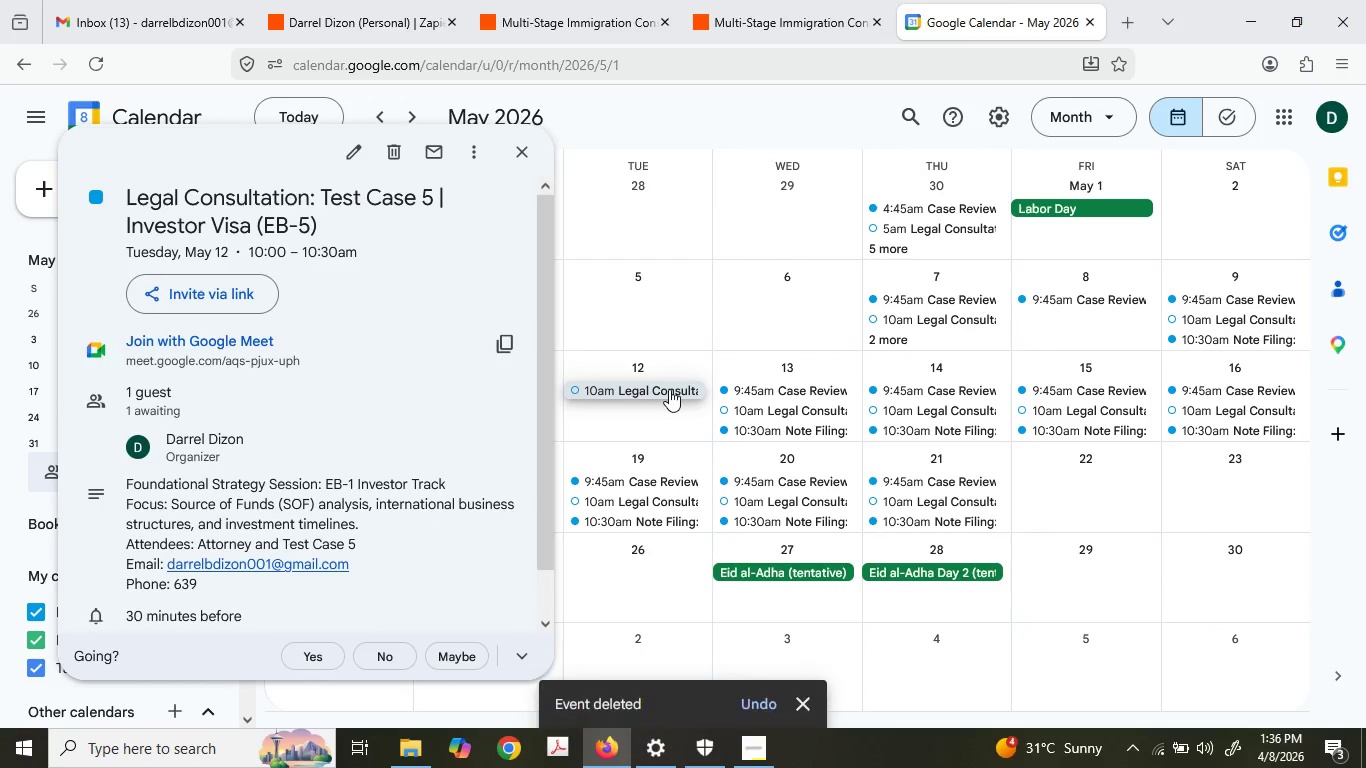 
left_click([669, 389])
 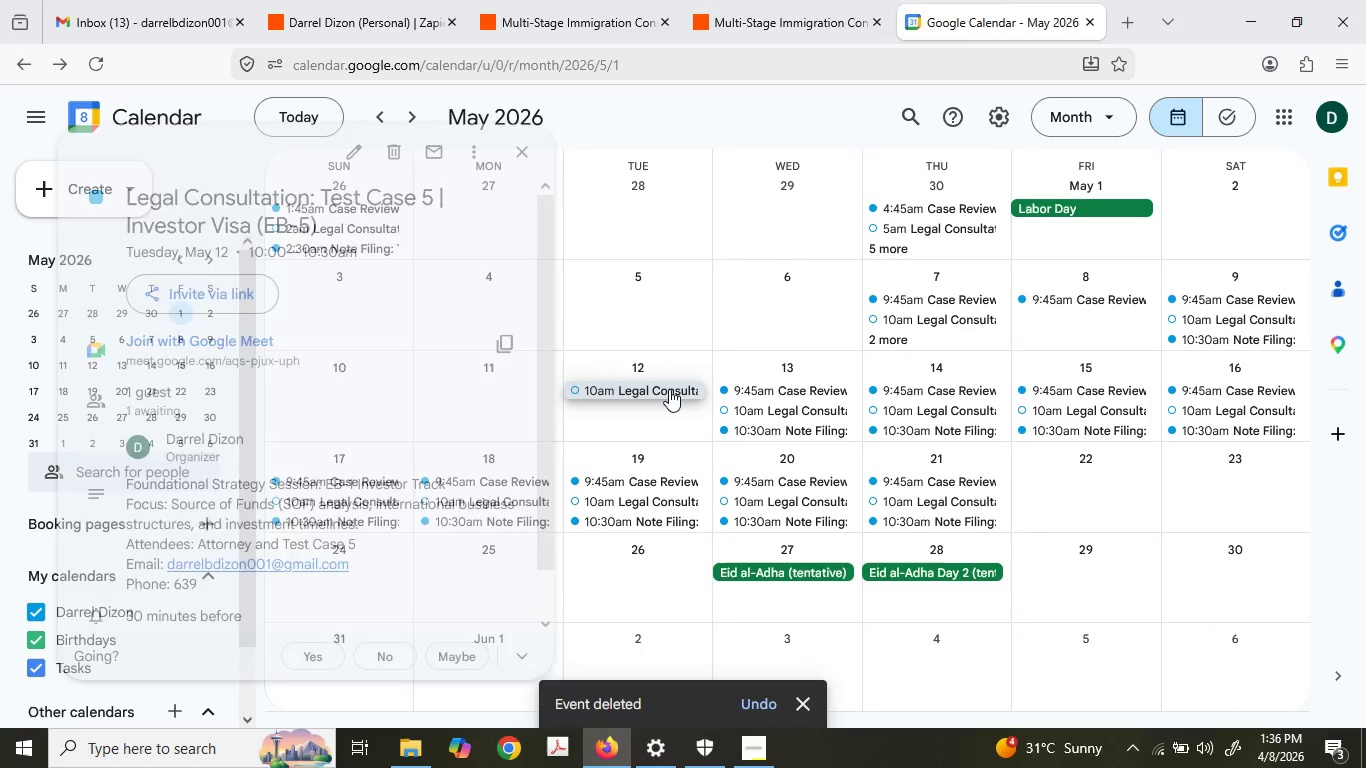 
key(Delete)
 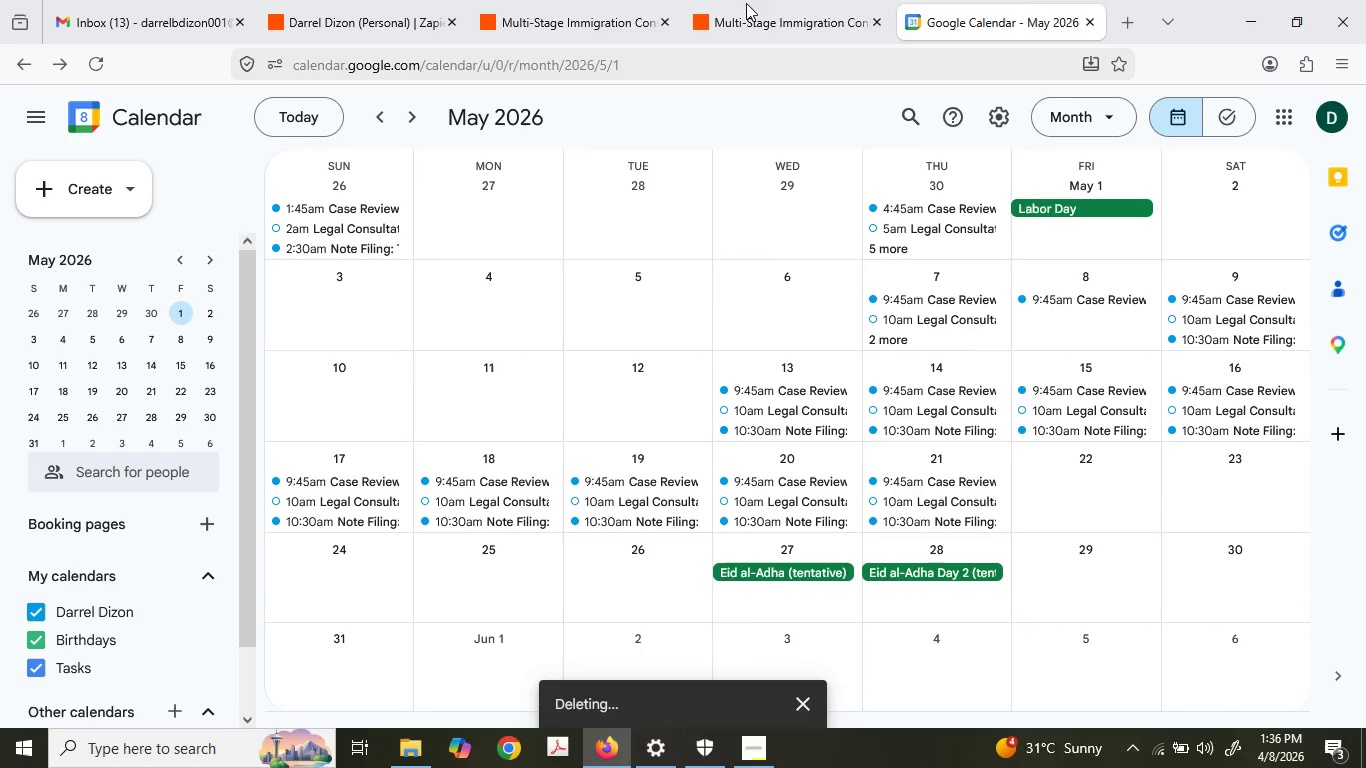 
left_click([740, 0])
 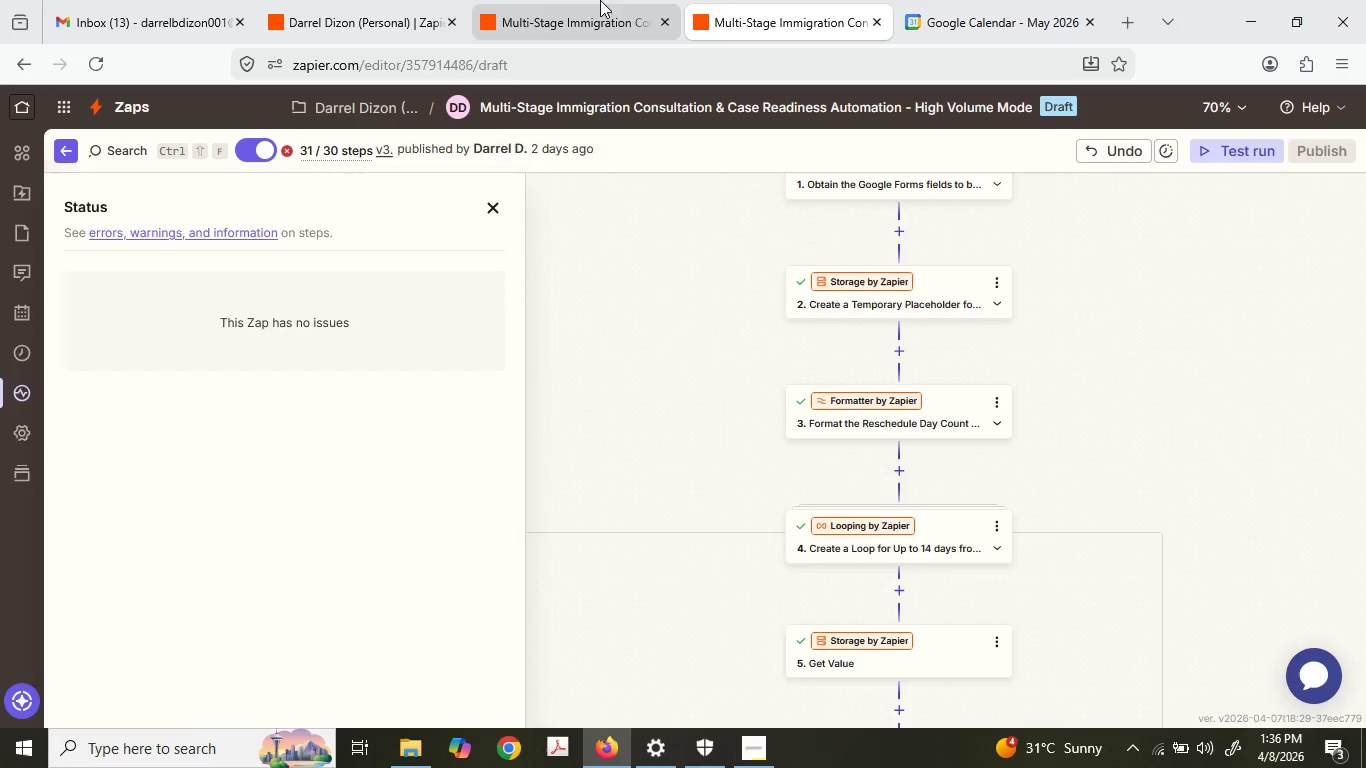 
left_click([600, 0])
 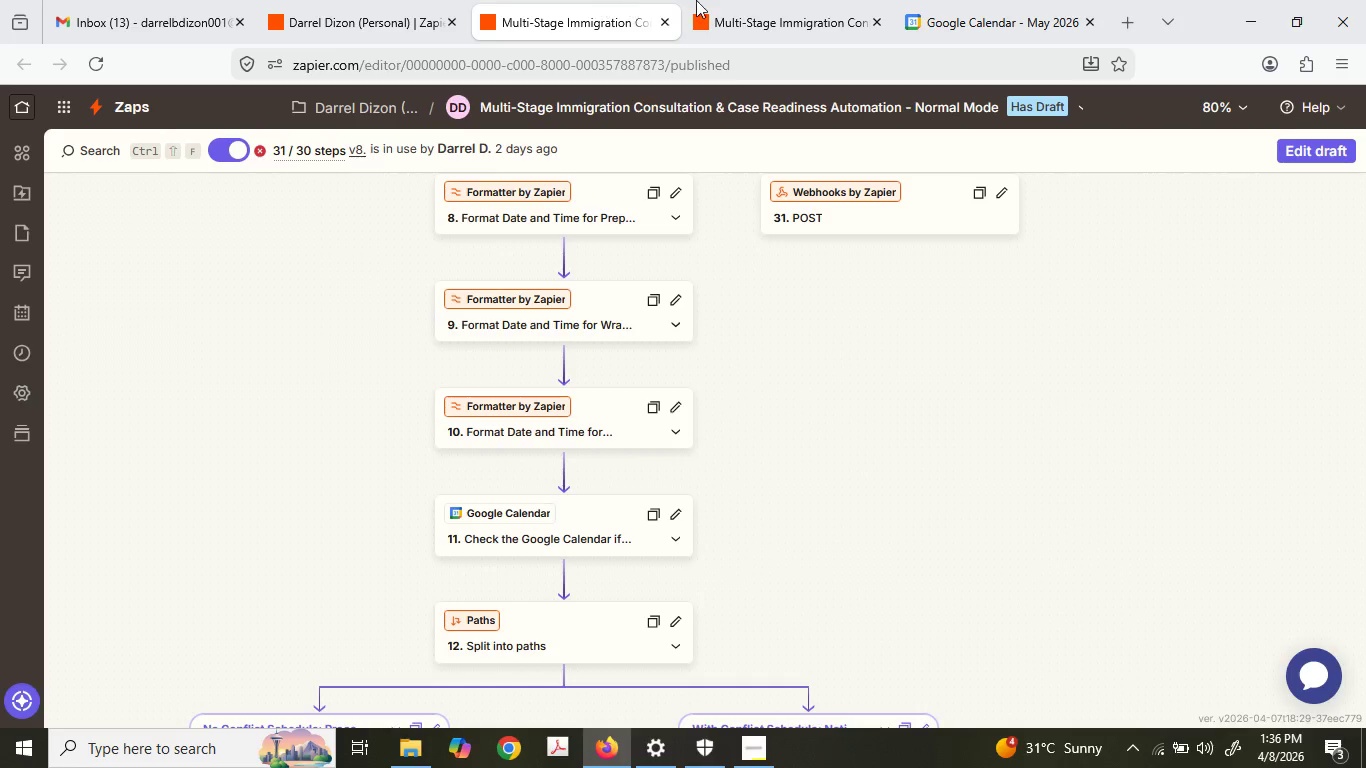 
left_click([758, 0])
 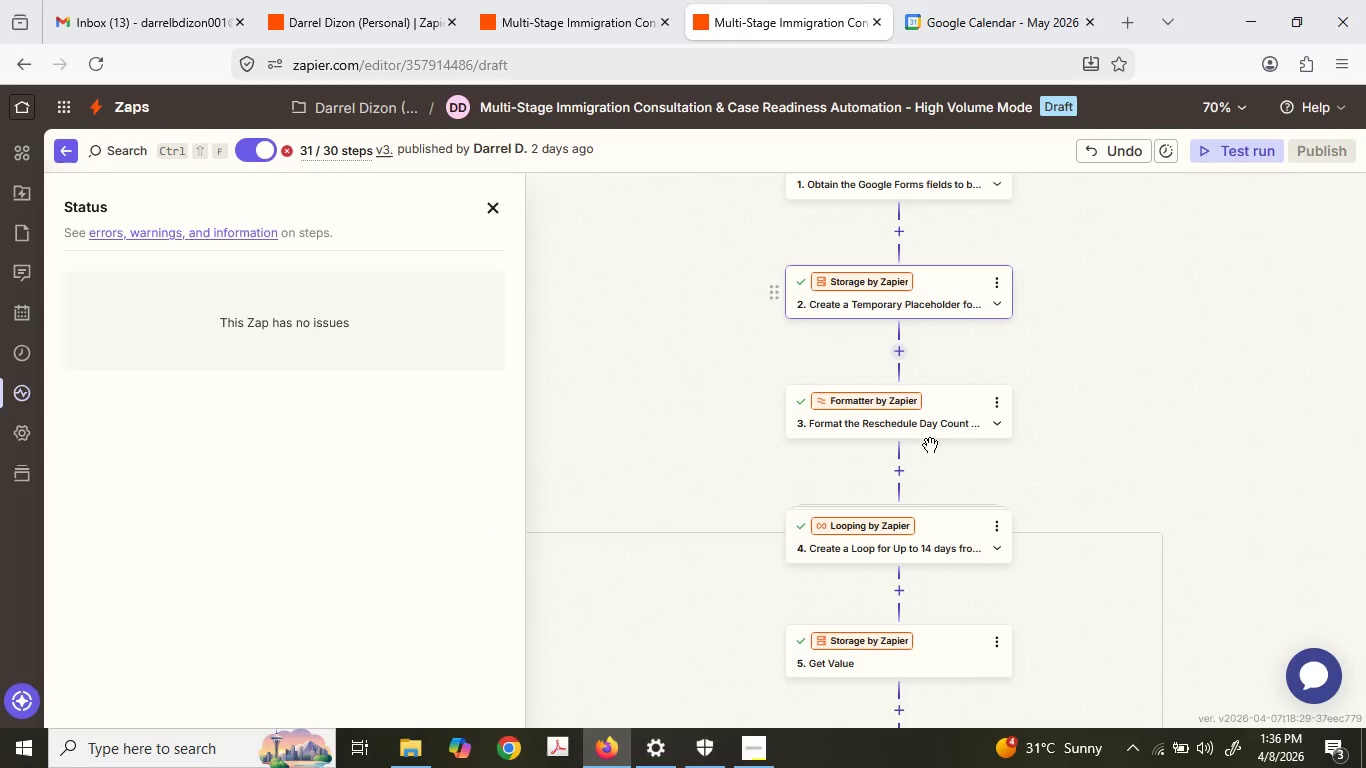 
scroll: coordinate [889, 449], scroll_direction: down, amount: 21.0
 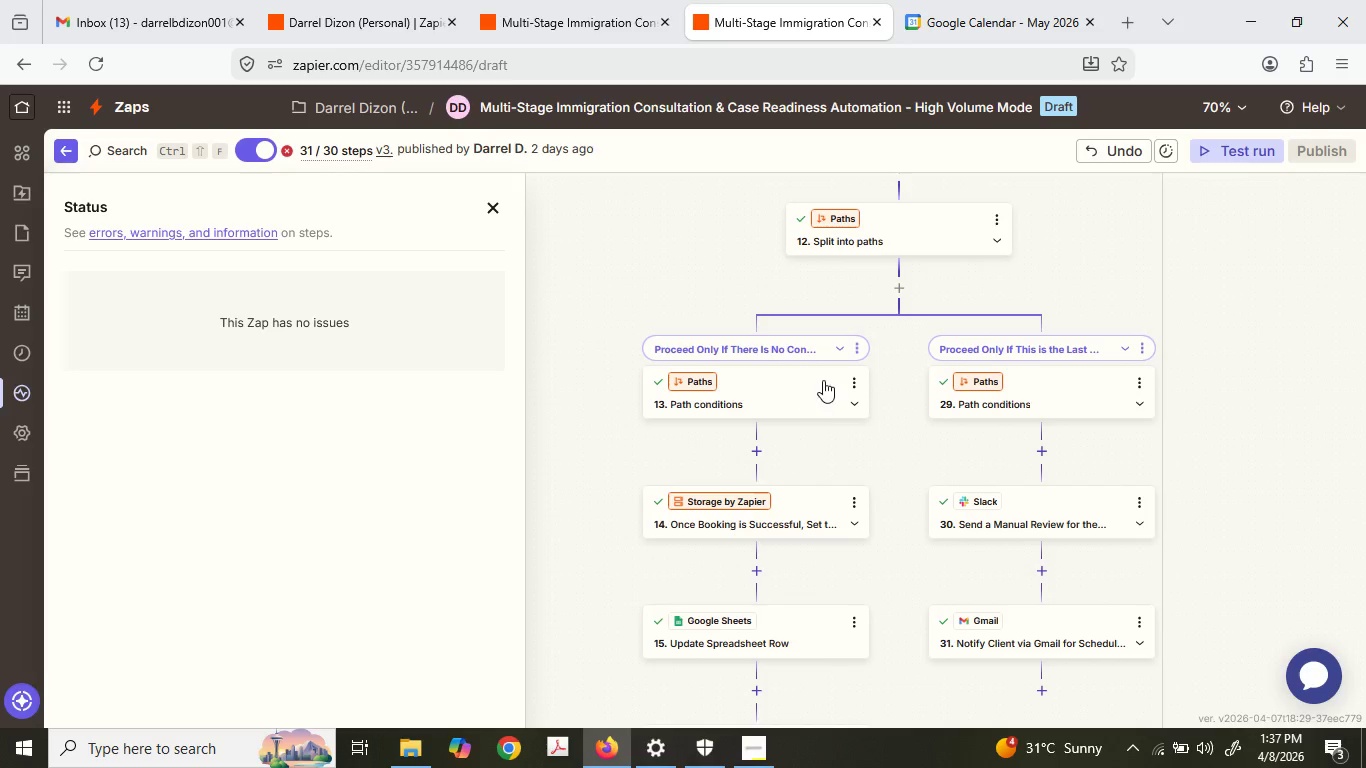 
left_click([805, 388])
 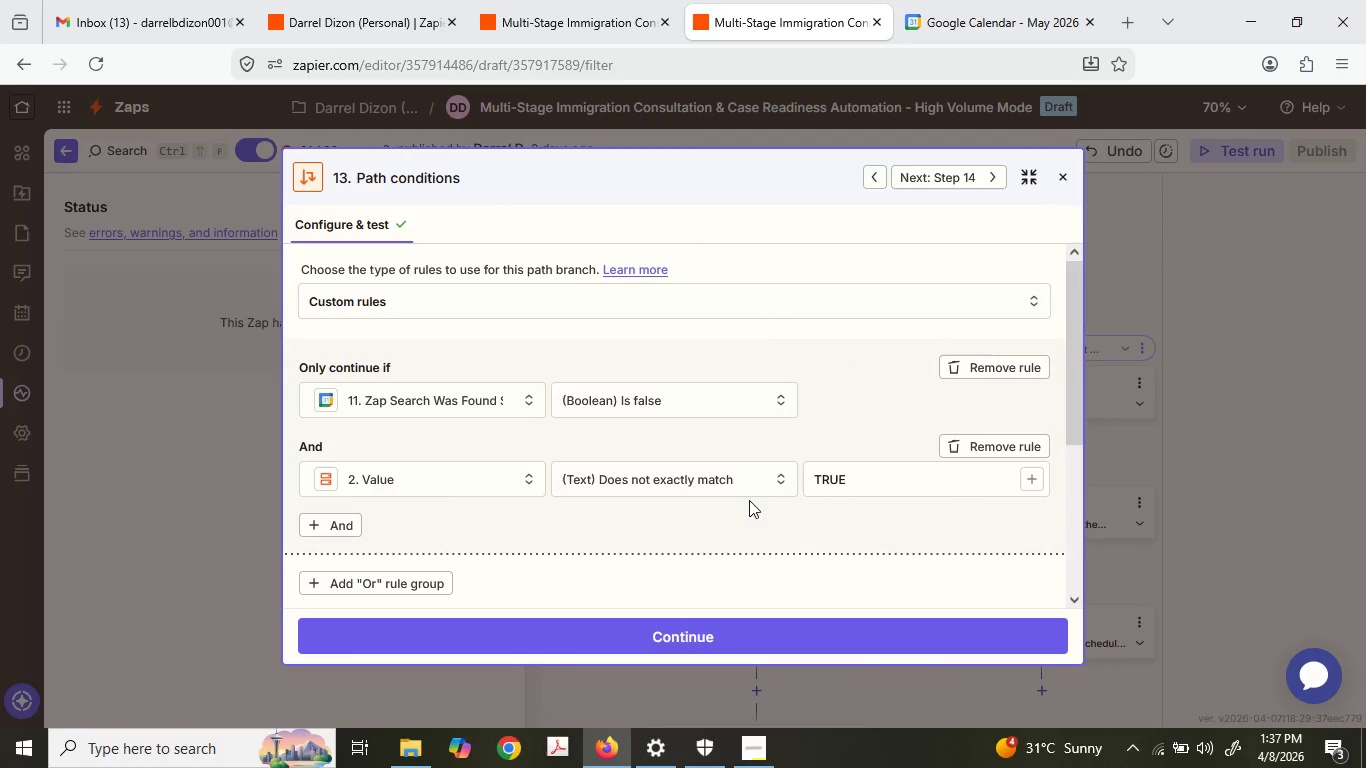 
left_click([747, 495])
 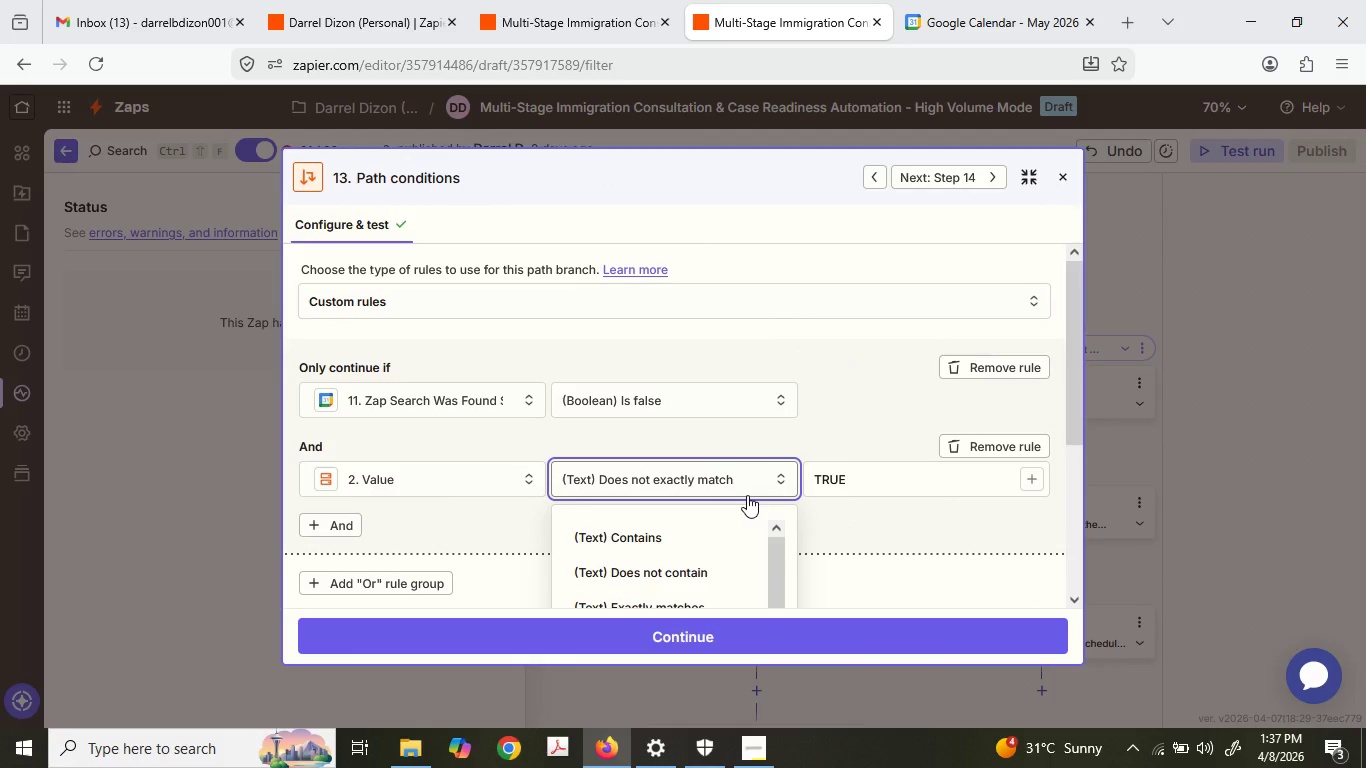 
scroll: coordinate [747, 501], scroll_direction: down, amount: 1.0
 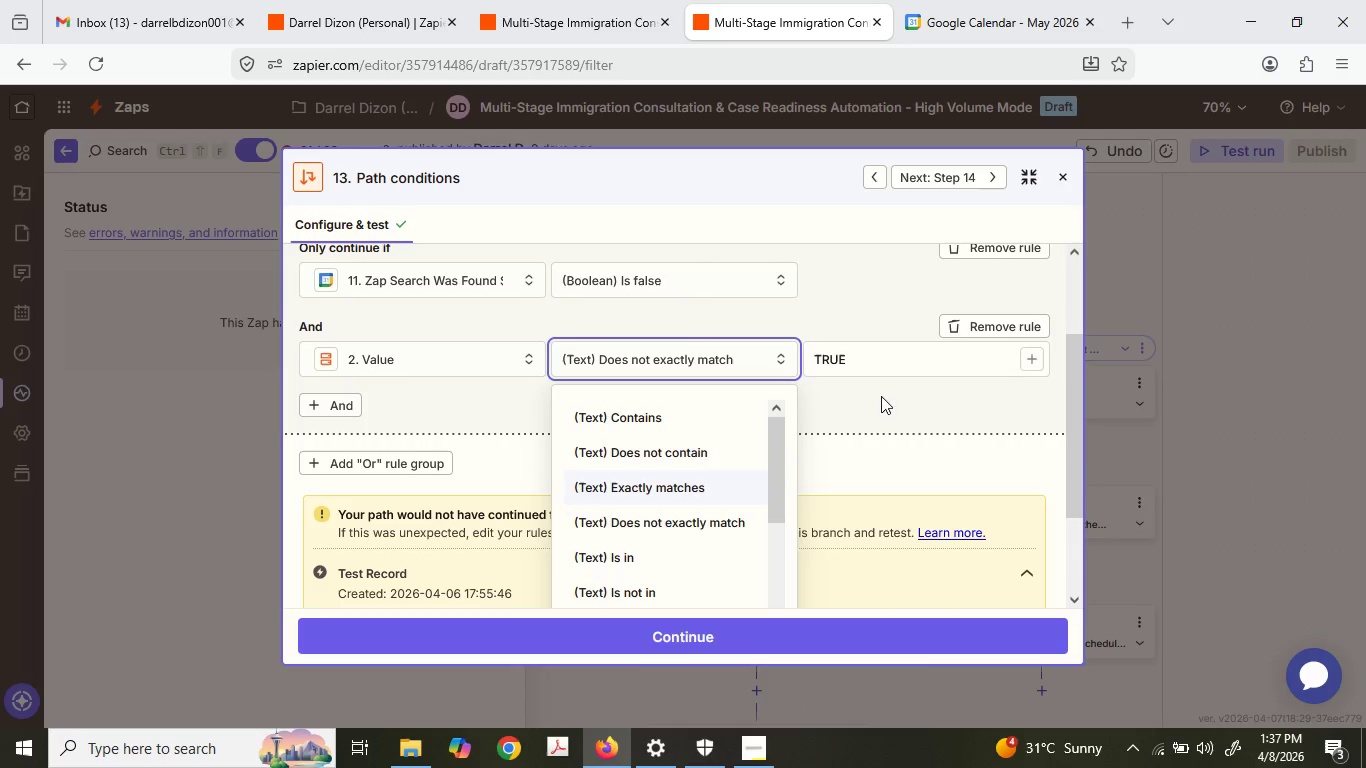 
left_click([880, 396])
 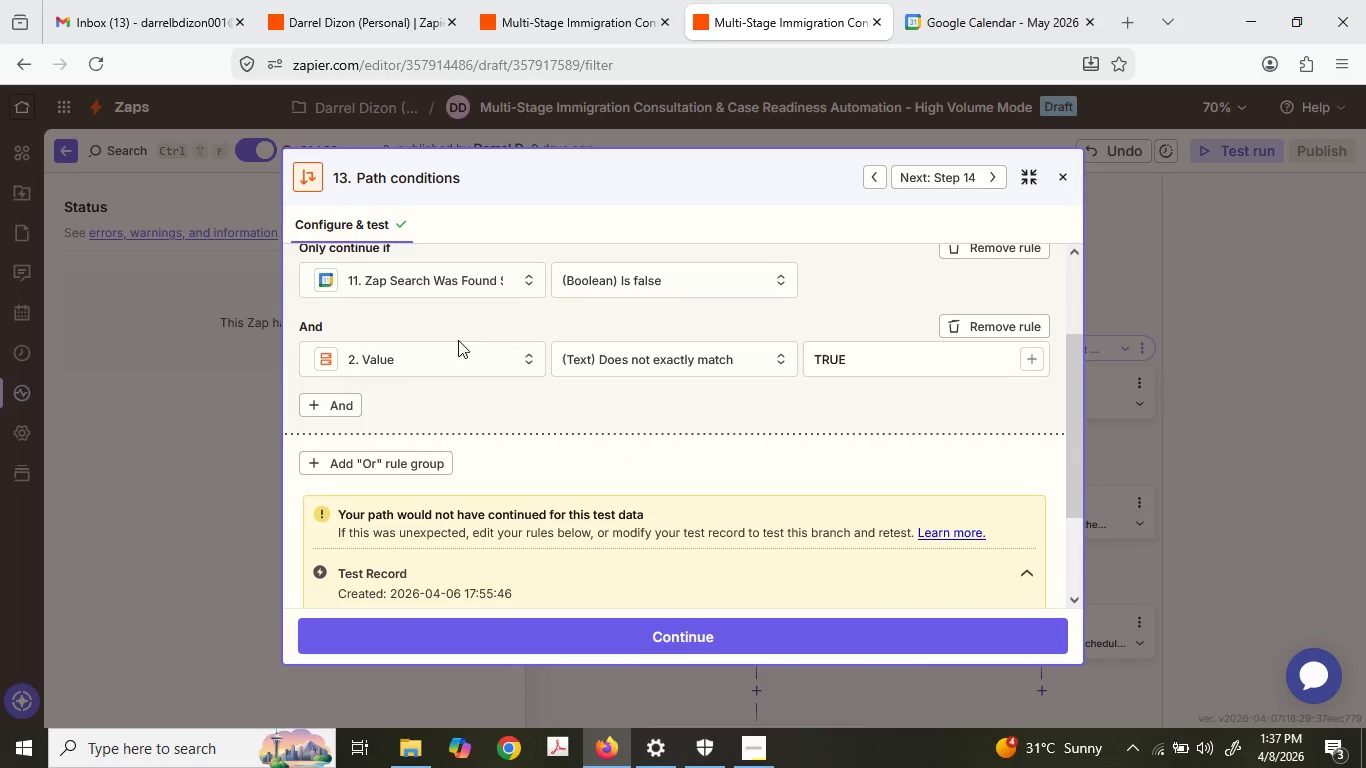 
left_click([456, 357])
 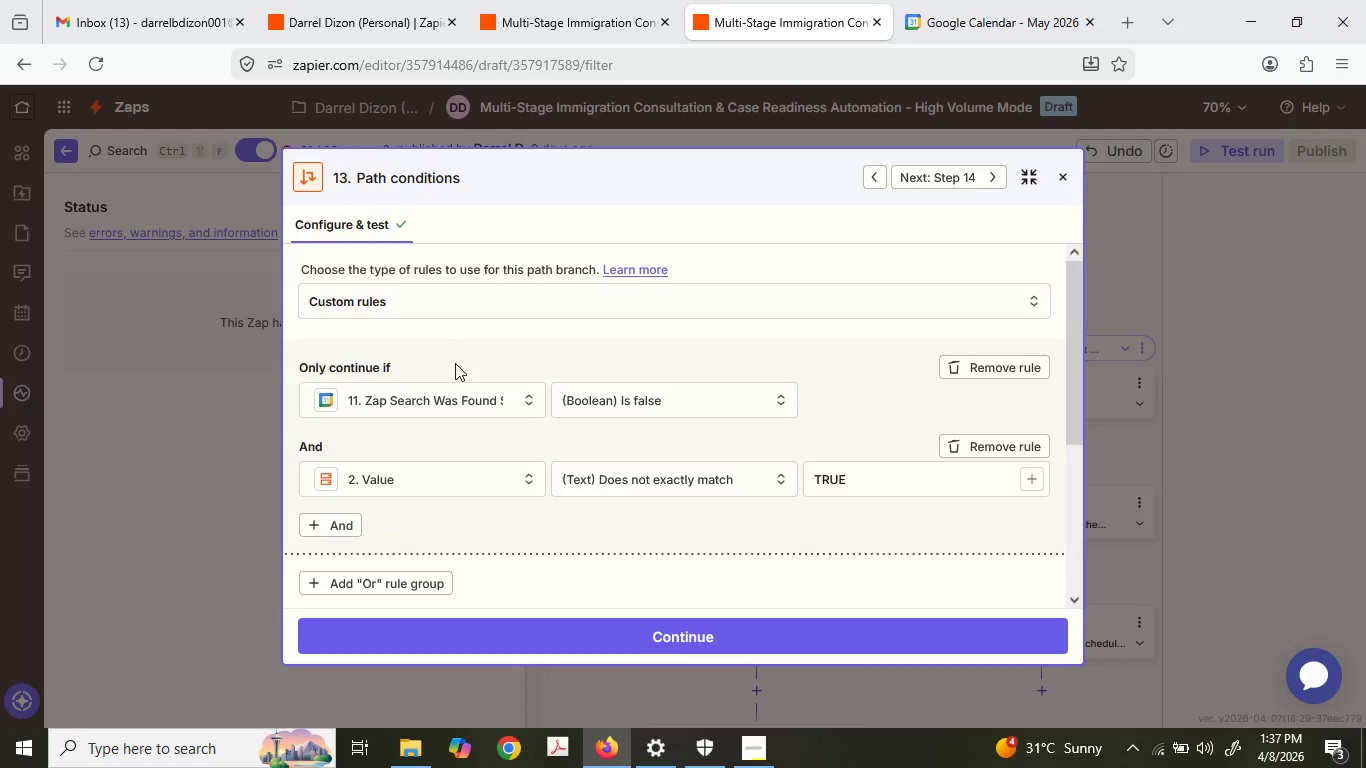 
left_click([462, 489])
 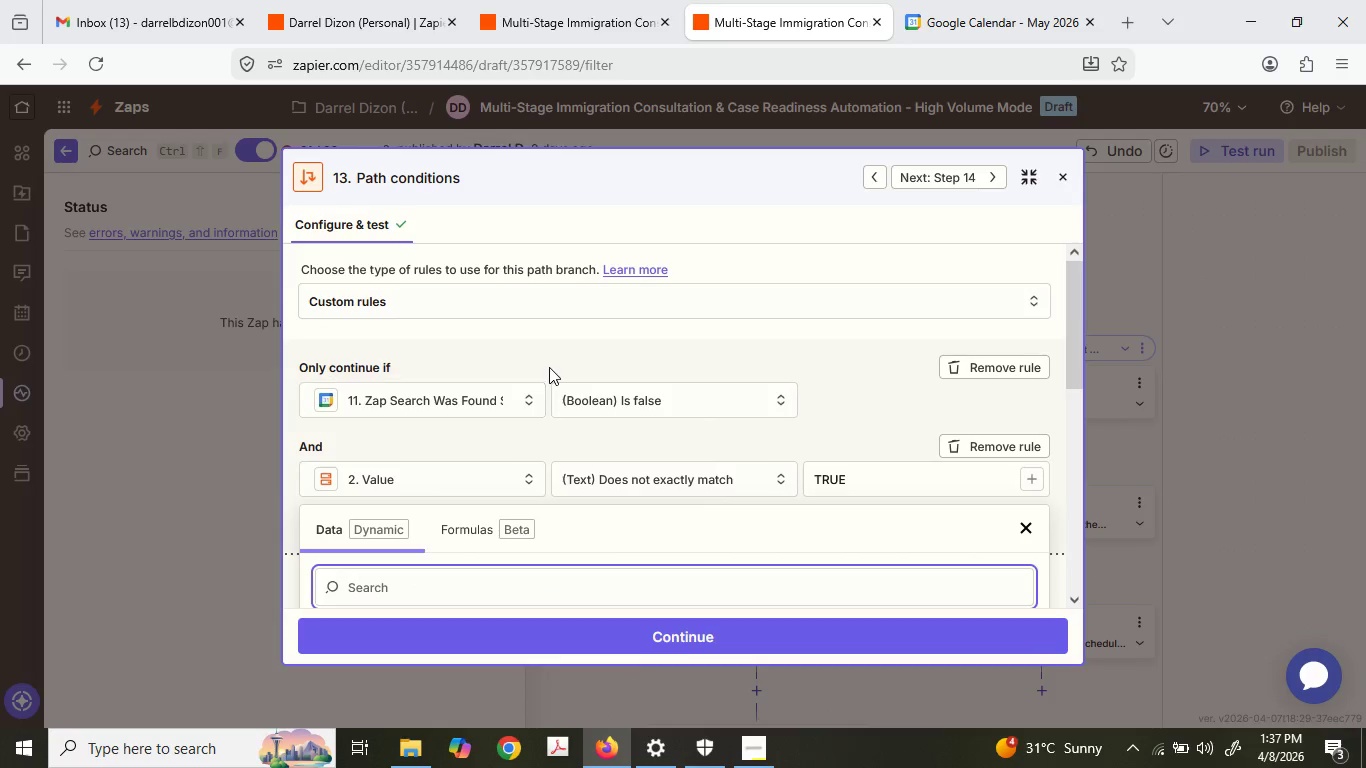 
scroll: coordinate [549, 367], scroll_direction: down, amount: 2.0
 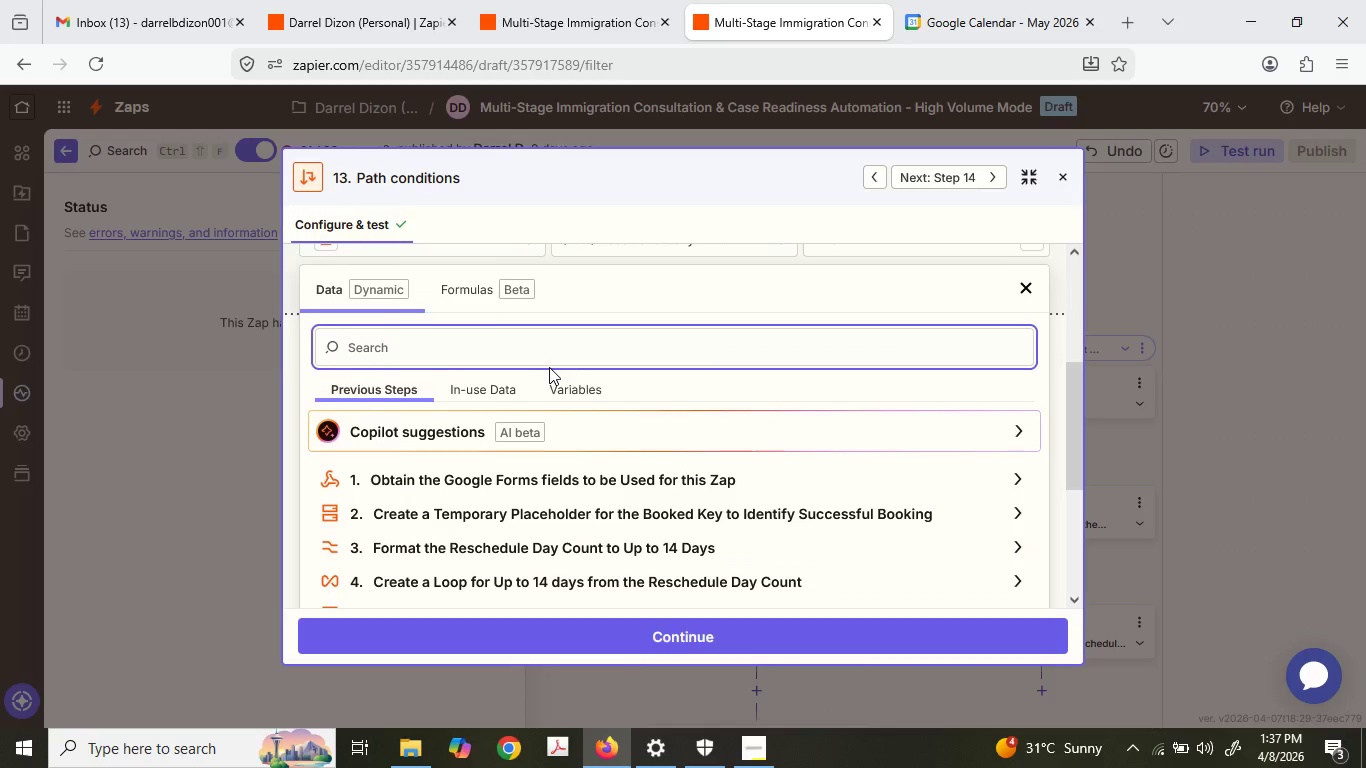 
scroll: coordinate [549, 367], scroll_direction: up, amount: 2.0
 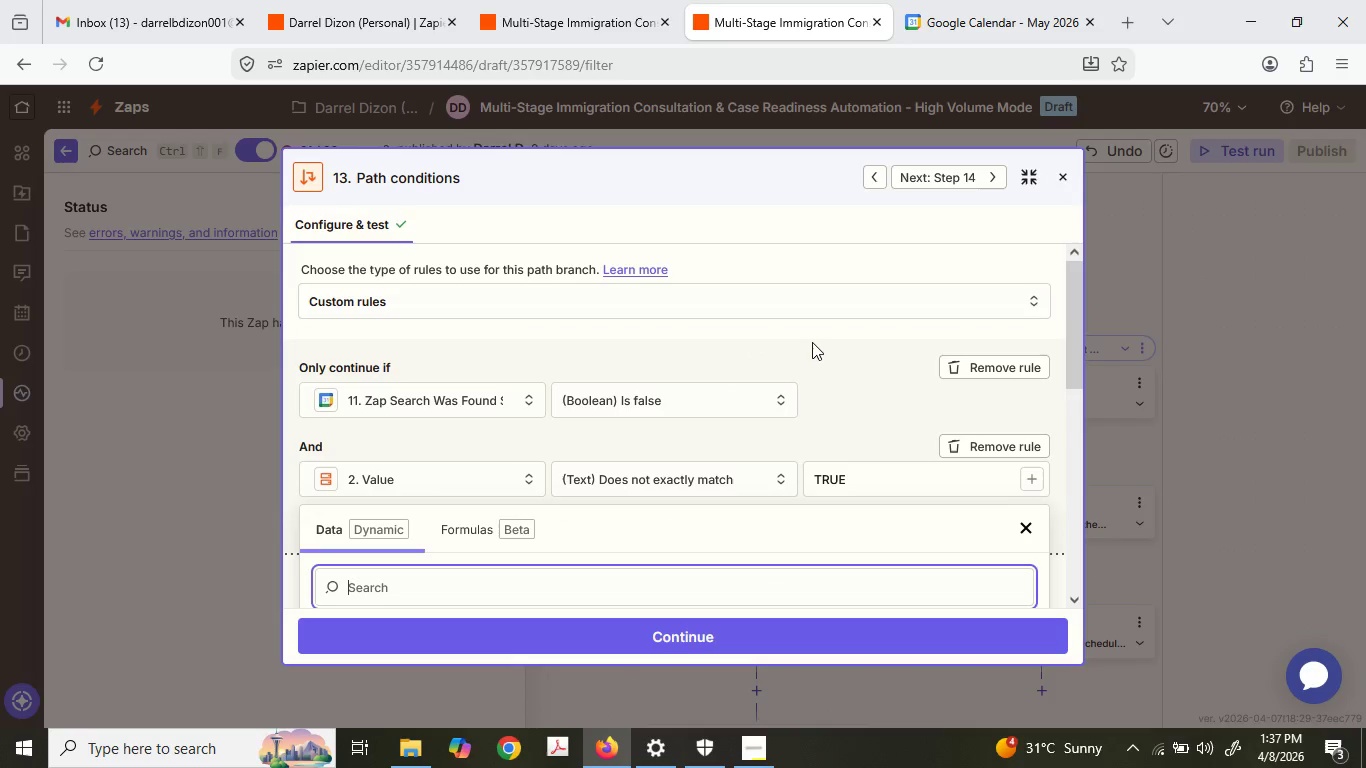 
left_click([813, 342])
 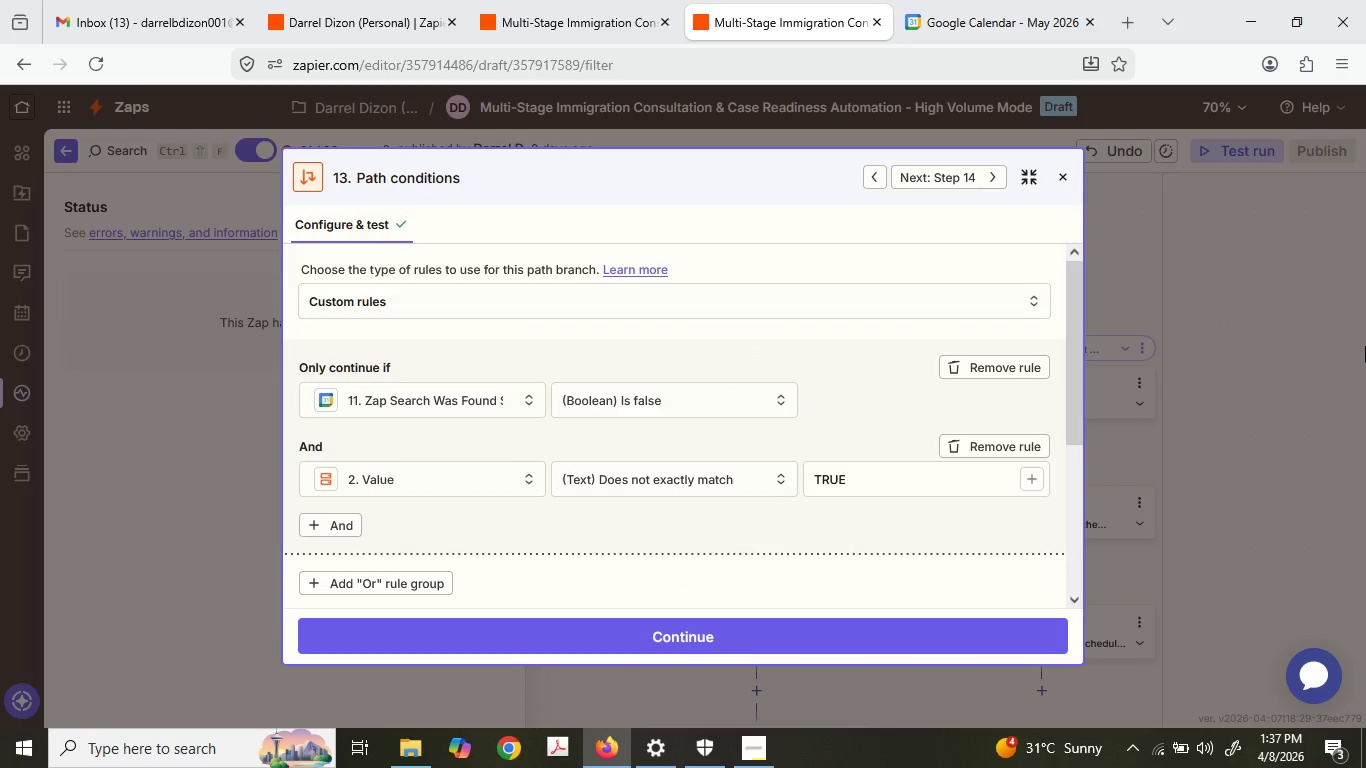 
left_click([1365, 346])
 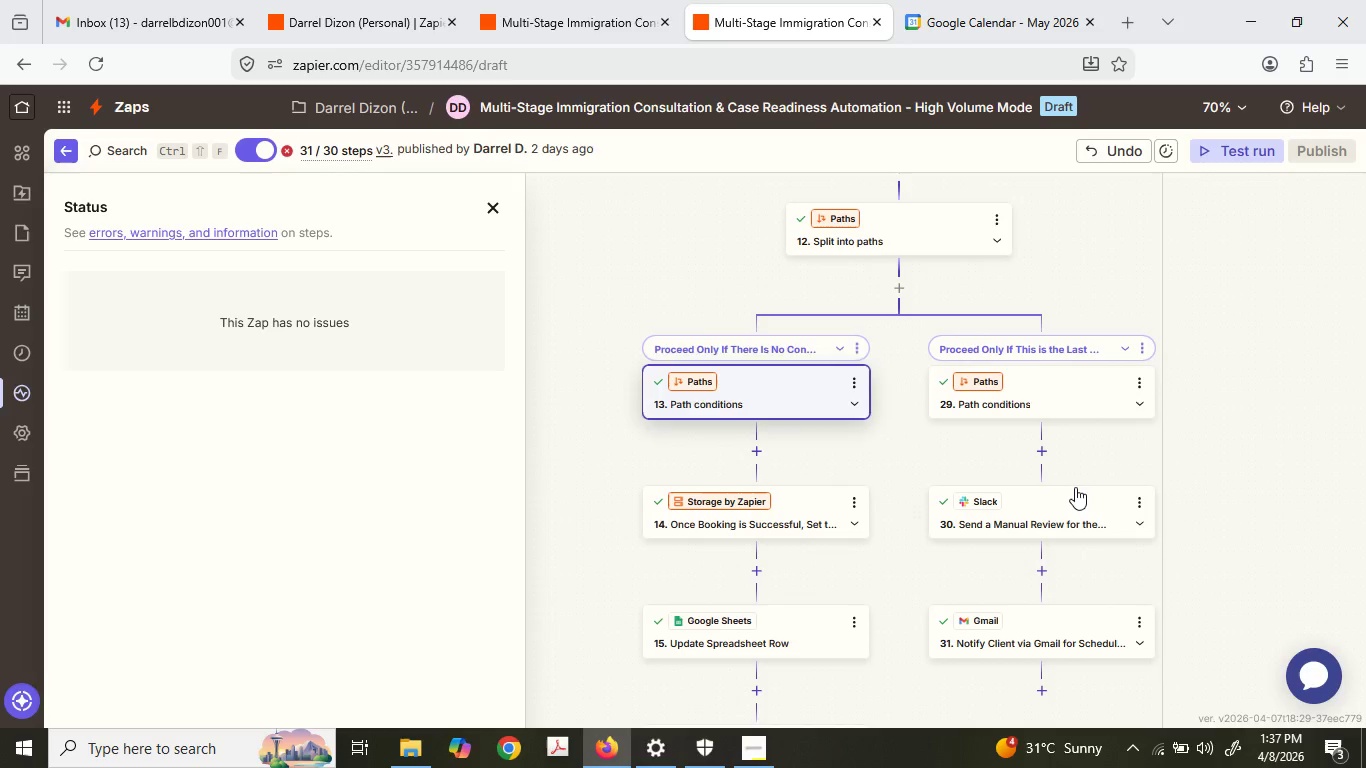 
scroll: coordinate [1075, 481], scroll_direction: up, amount: 24.0
 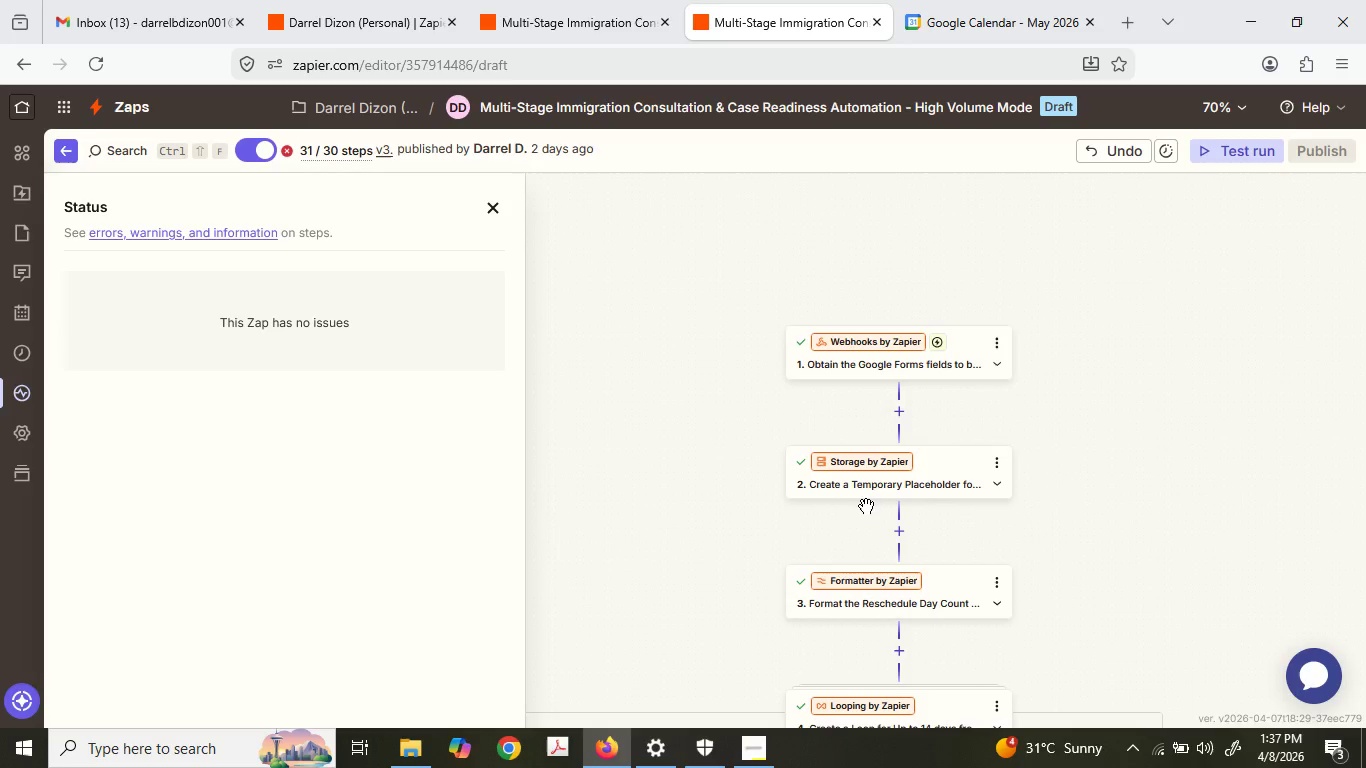 
left_click([867, 495])
 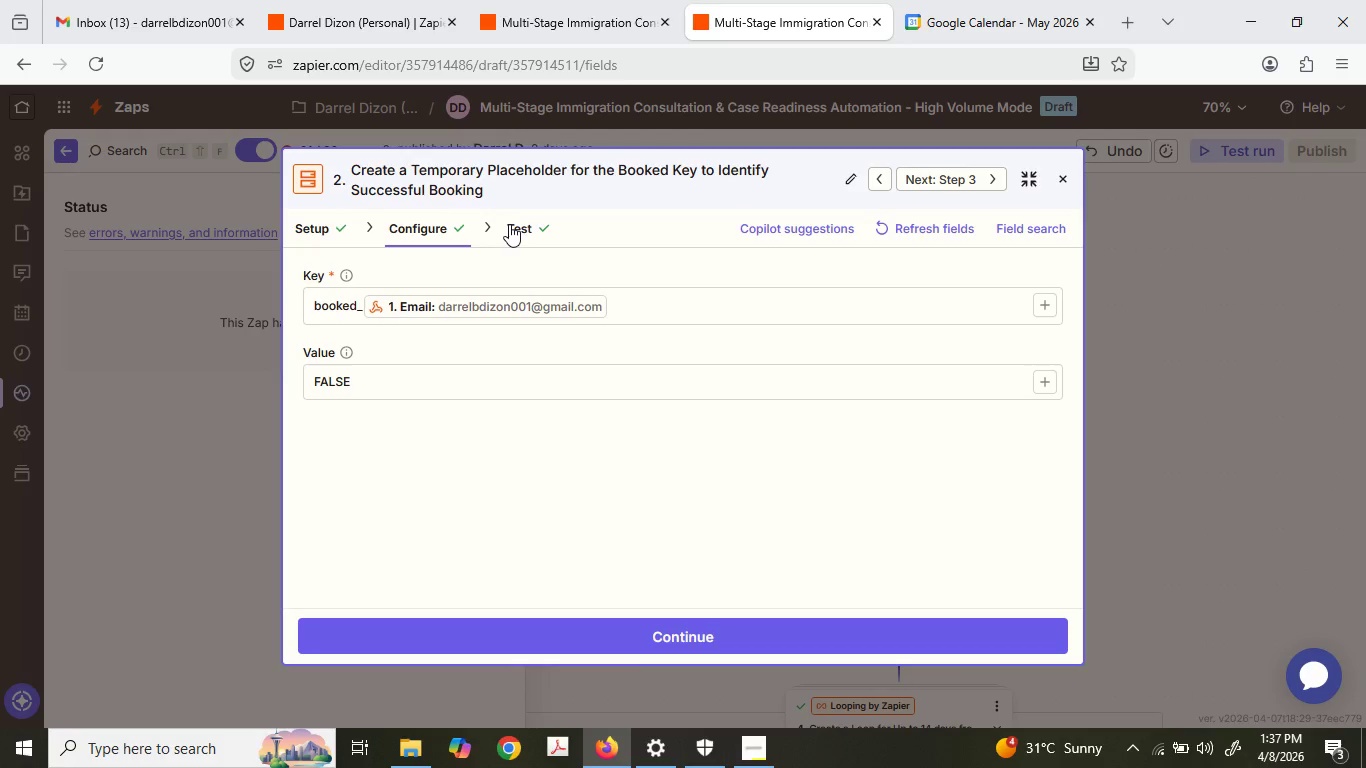 
left_click([1223, 416])
 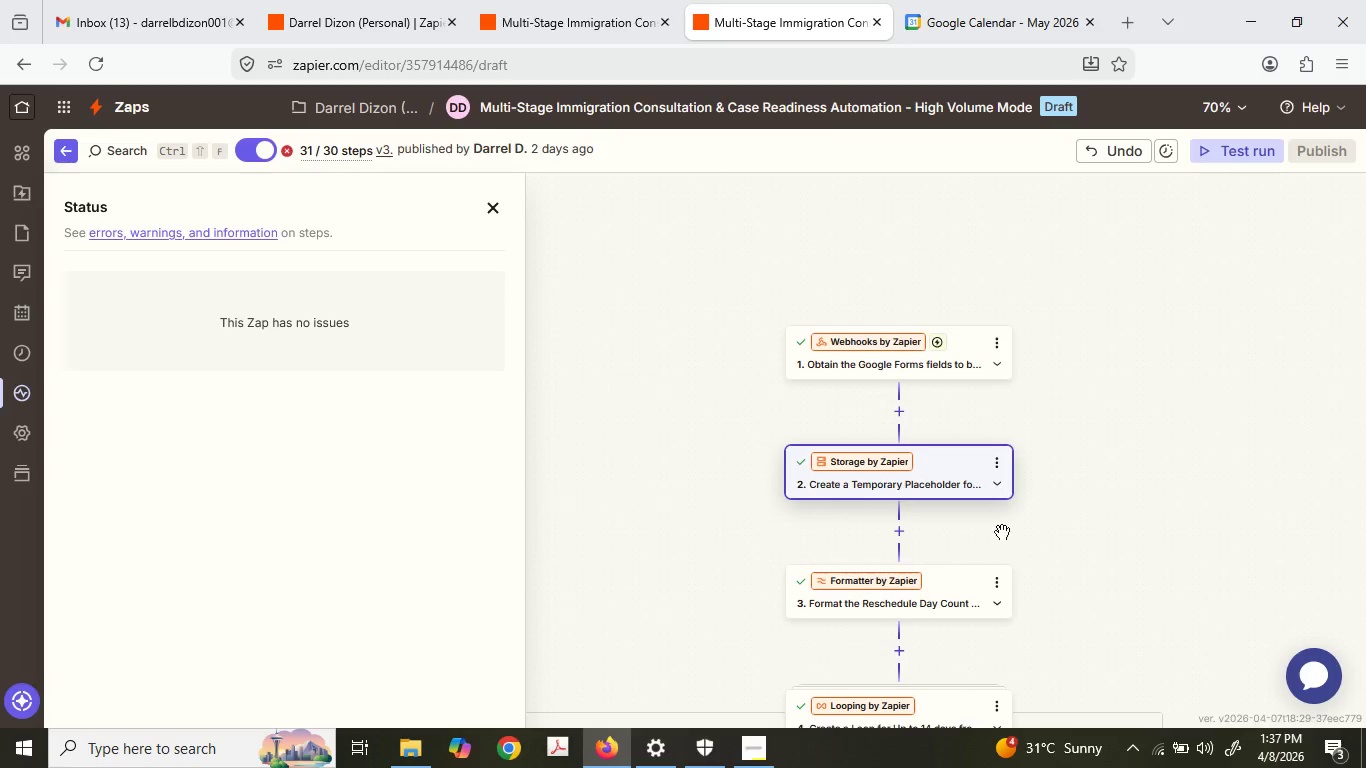 
scroll: coordinate [918, 432], scroll_direction: down, amount: 23.0
 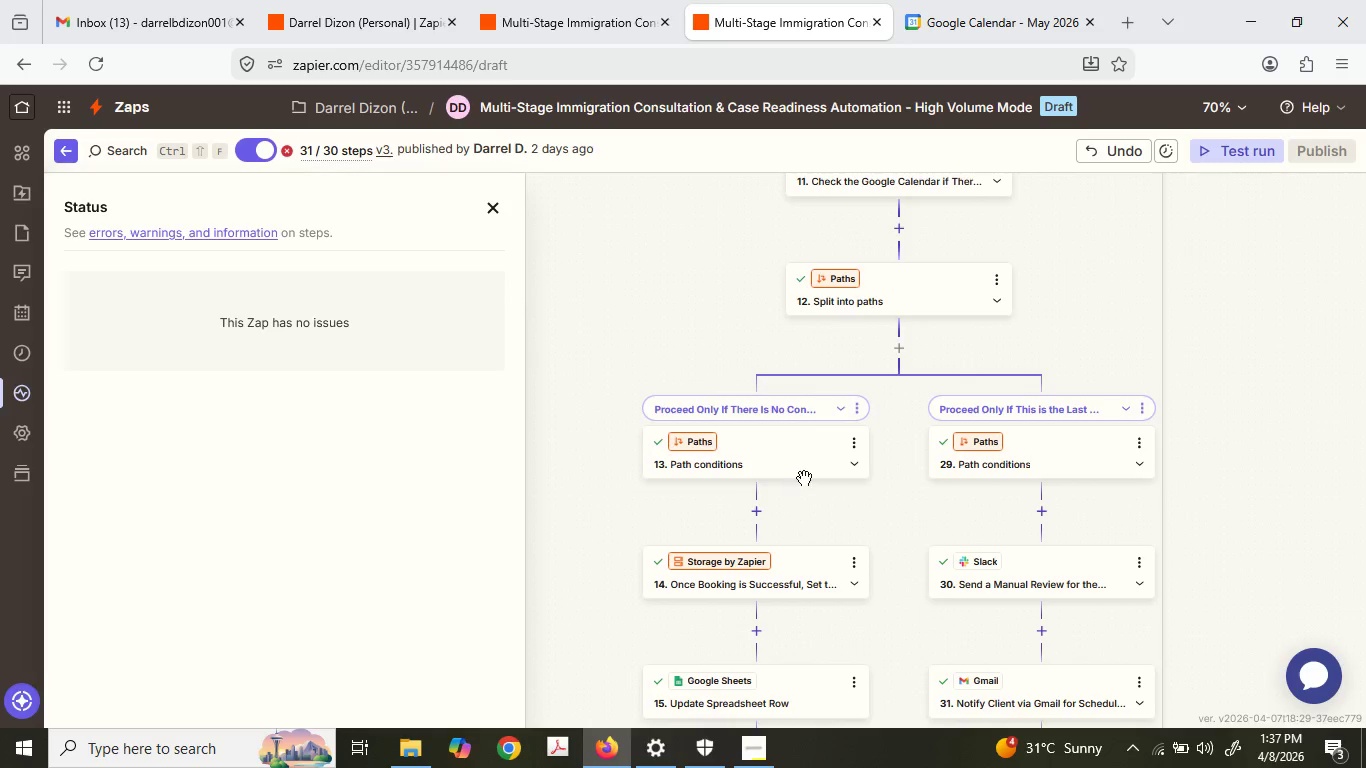 
left_click([815, 462])
 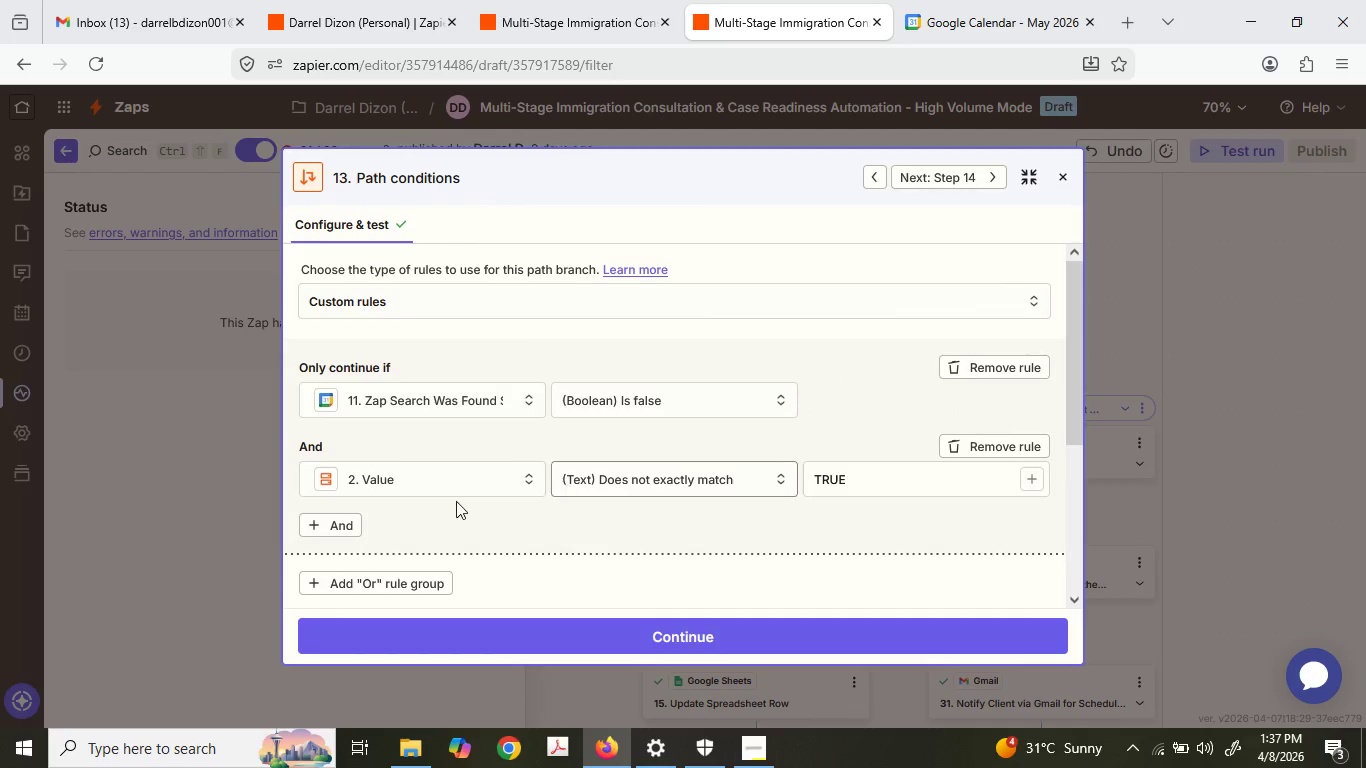 
left_click([445, 471])
 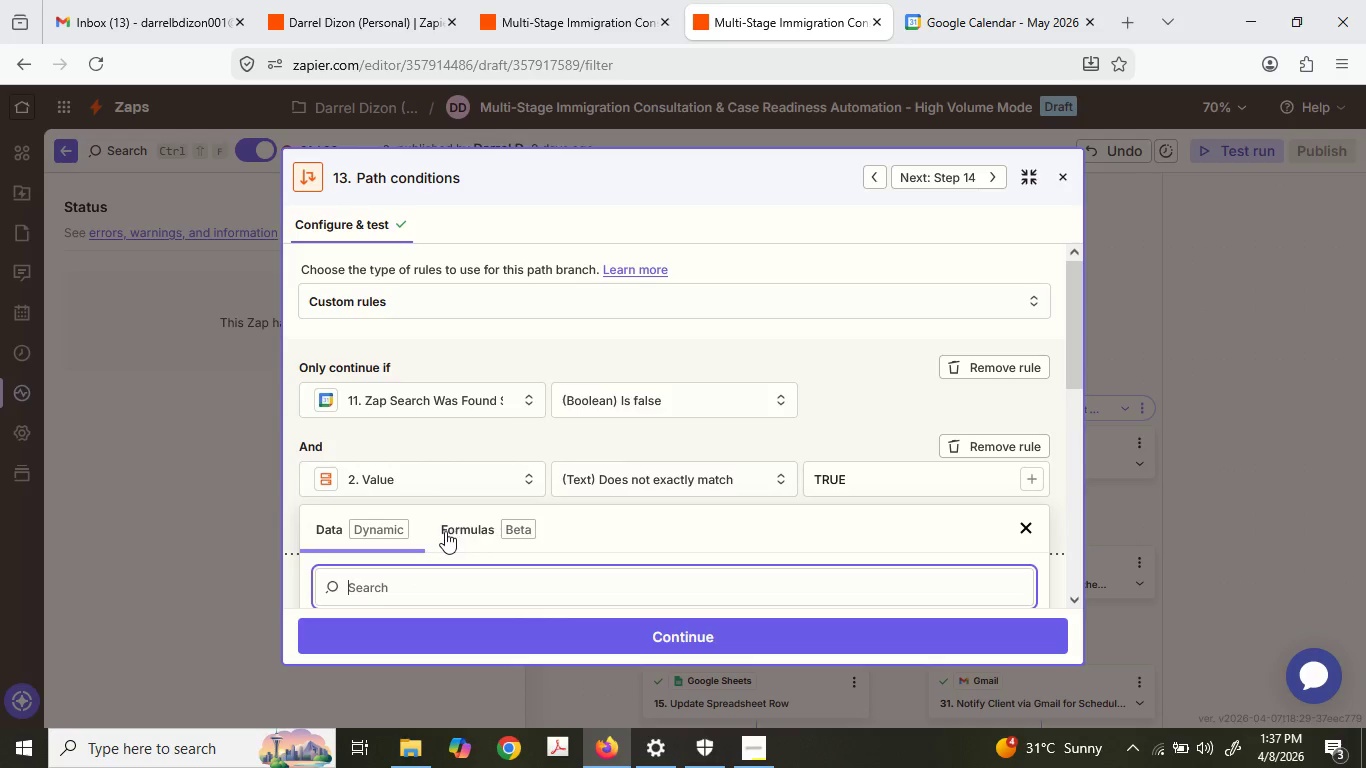 
scroll: coordinate [534, 408], scroll_direction: down, amount: 3.0
 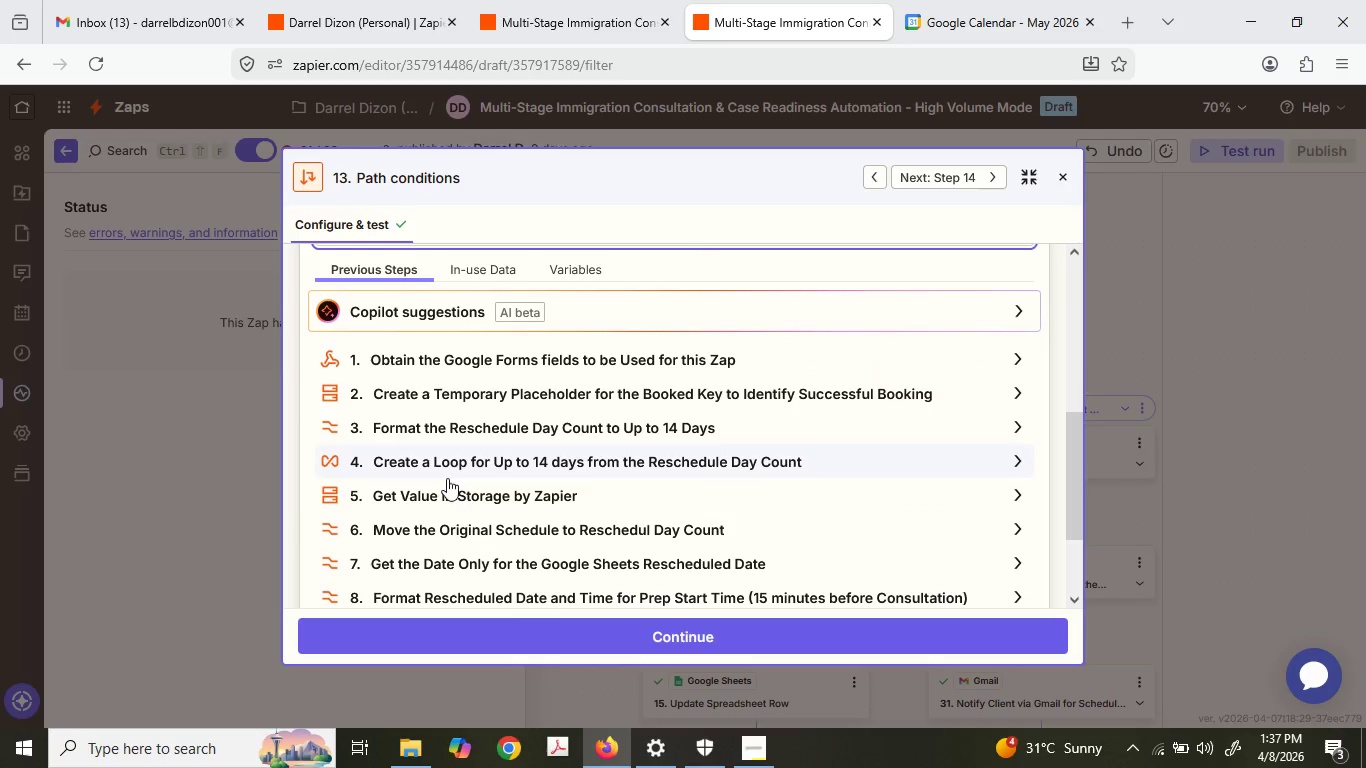 
left_click([446, 483])
 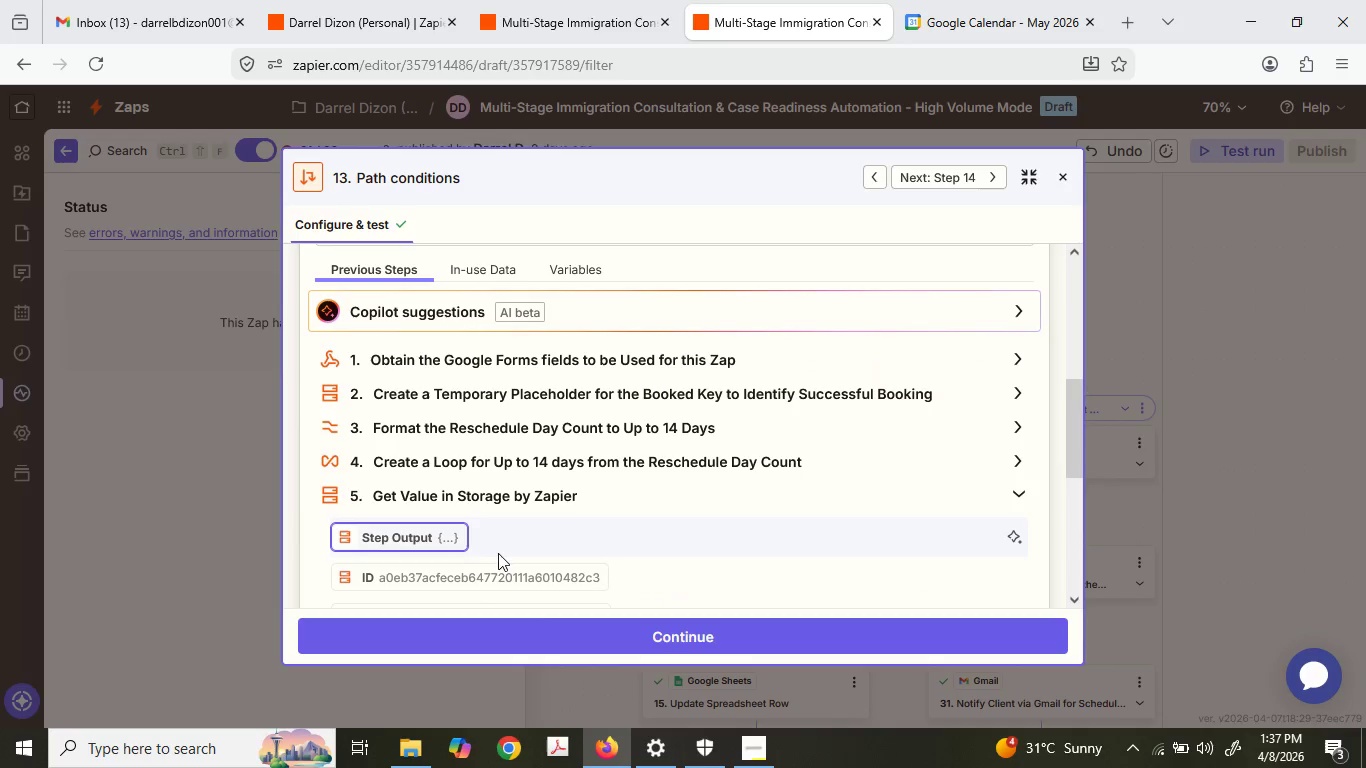 
scroll: coordinate [471, 555], scroll_direction: down, amount: 3.0
 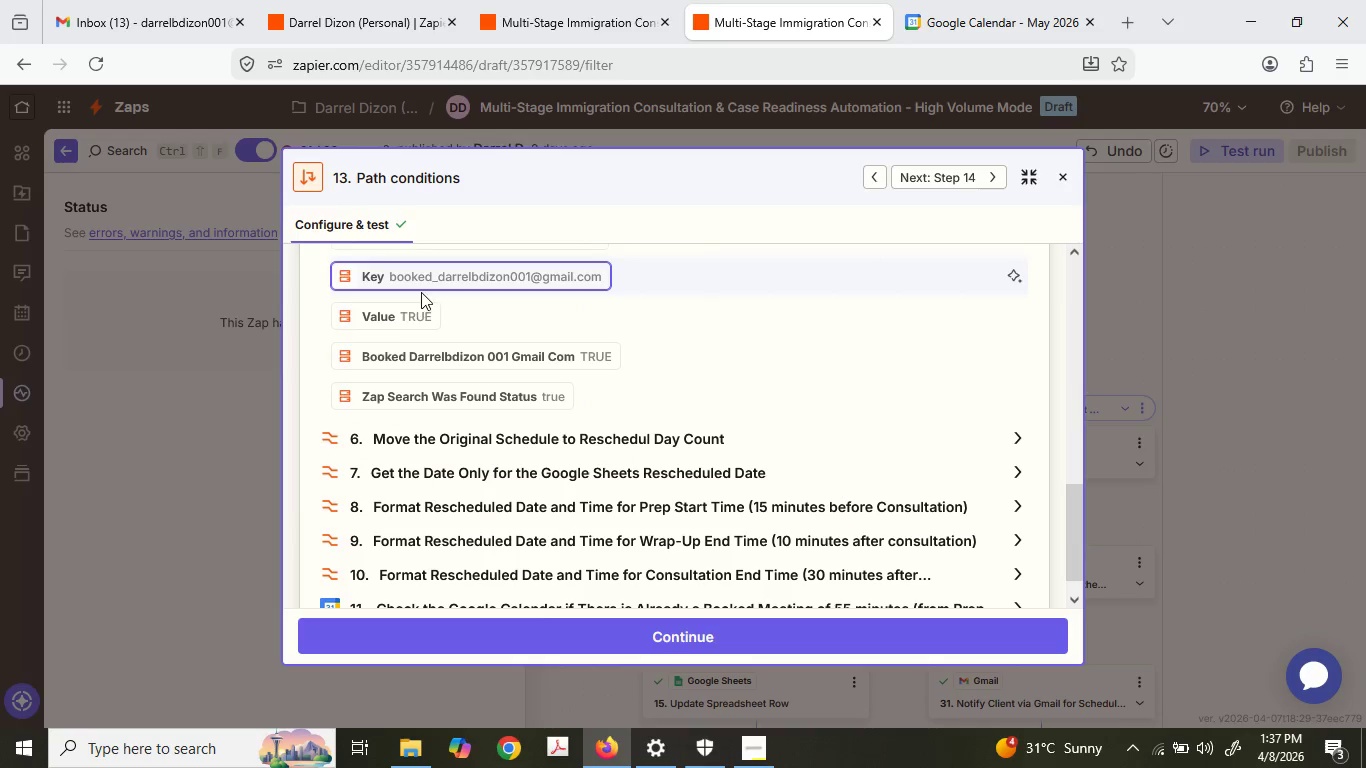 
left_click([399, 313])
 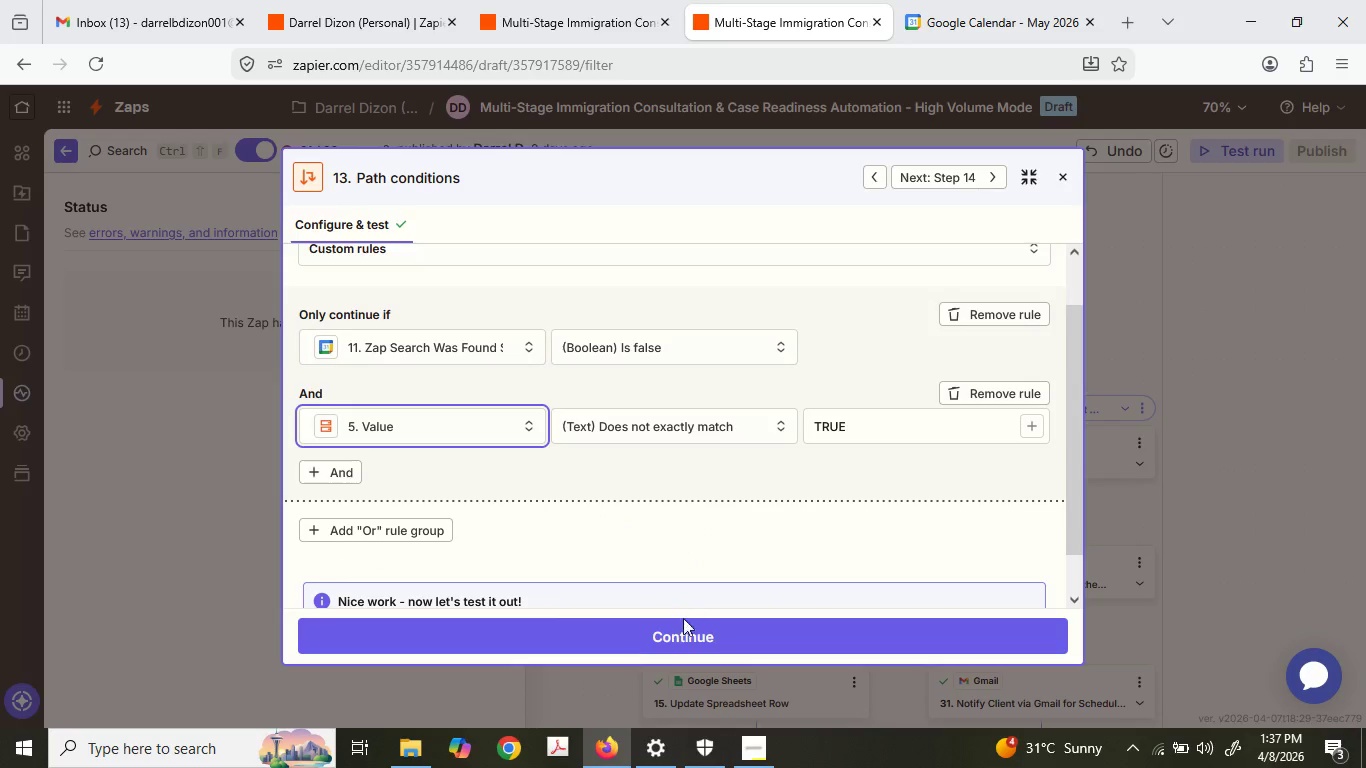 
left_click([681, 623])
 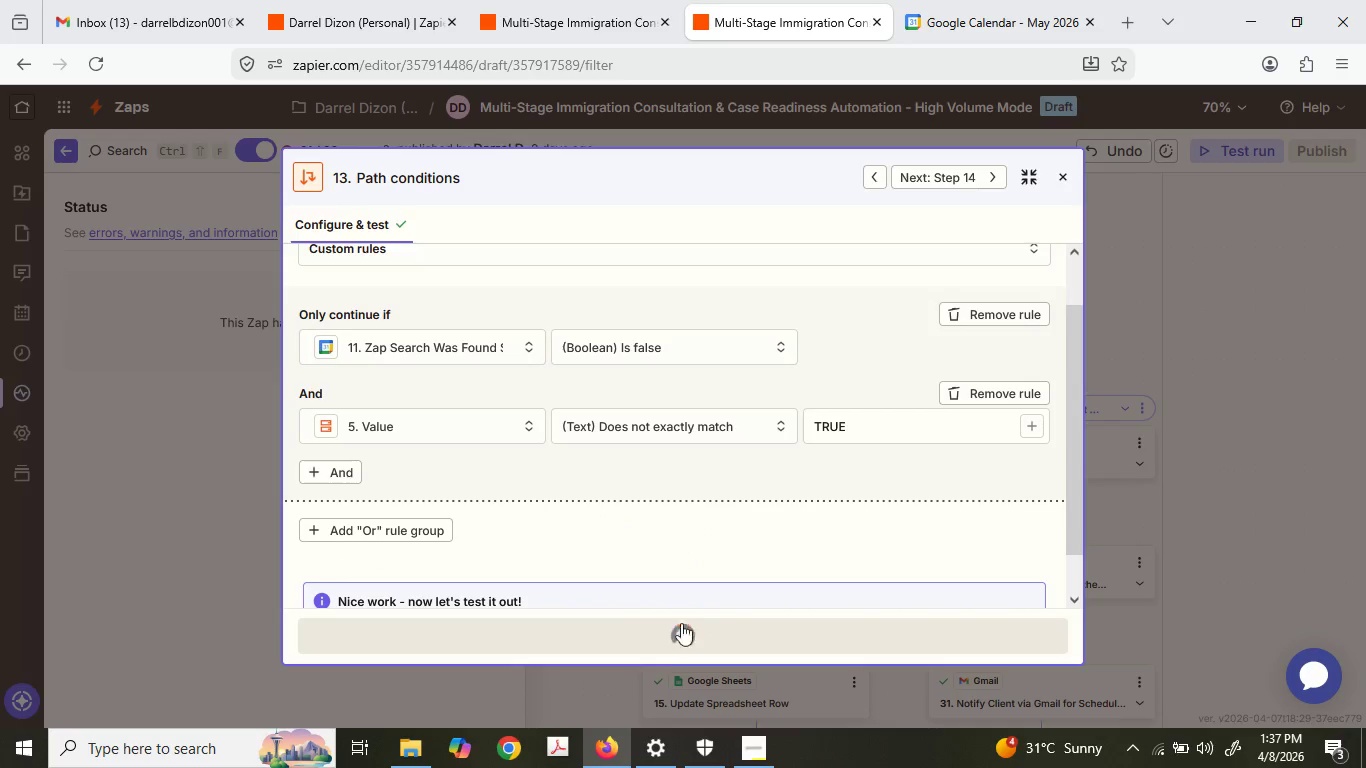 
left_click([663, 642])
 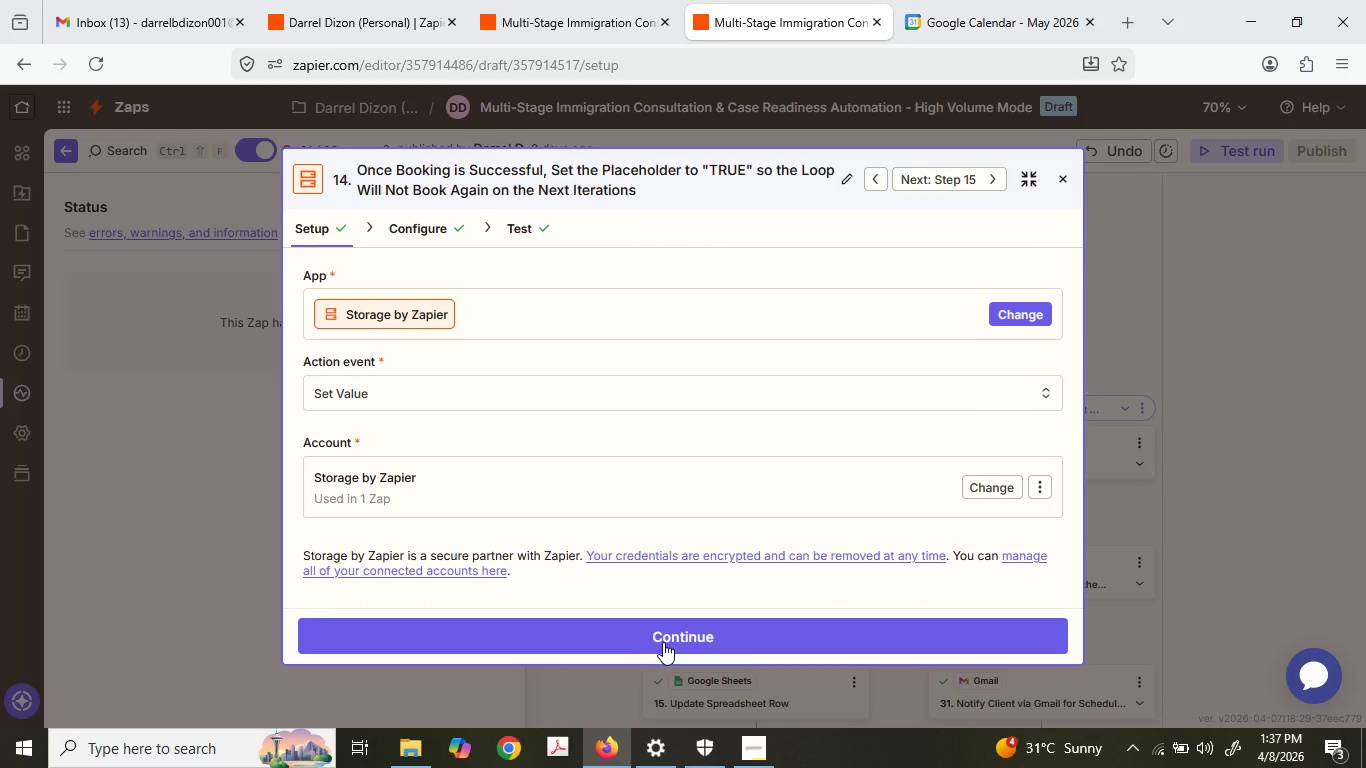 
left_click([663, 642])
 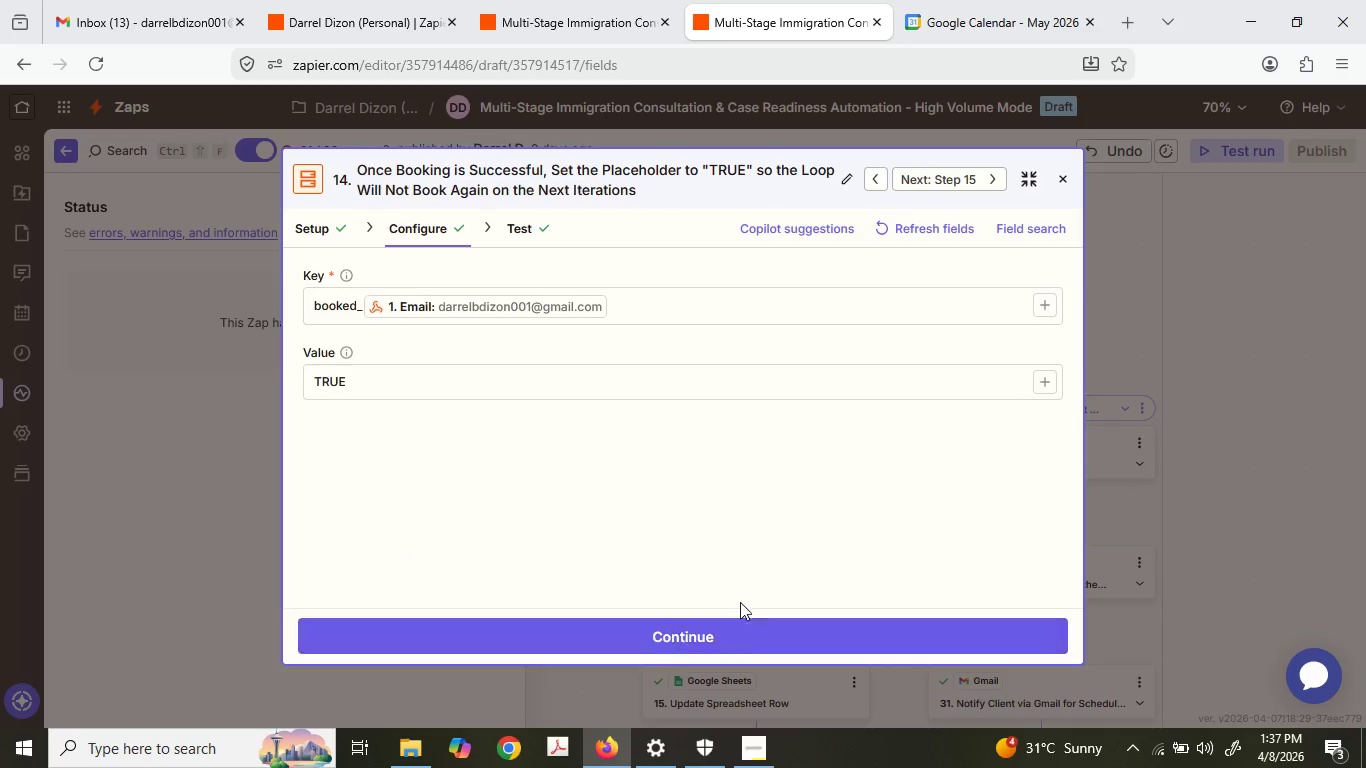 
left_click([744, 628])
 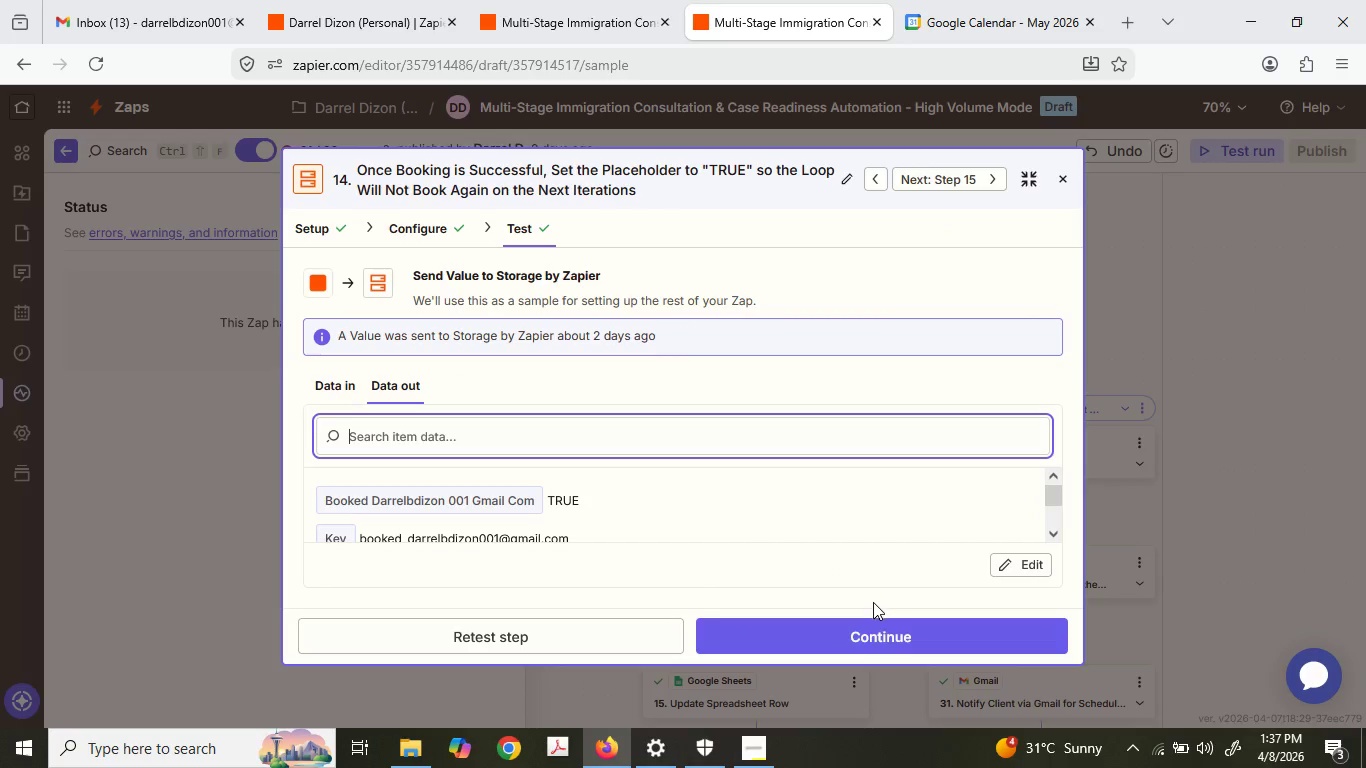 
left_click([1156, 422])
 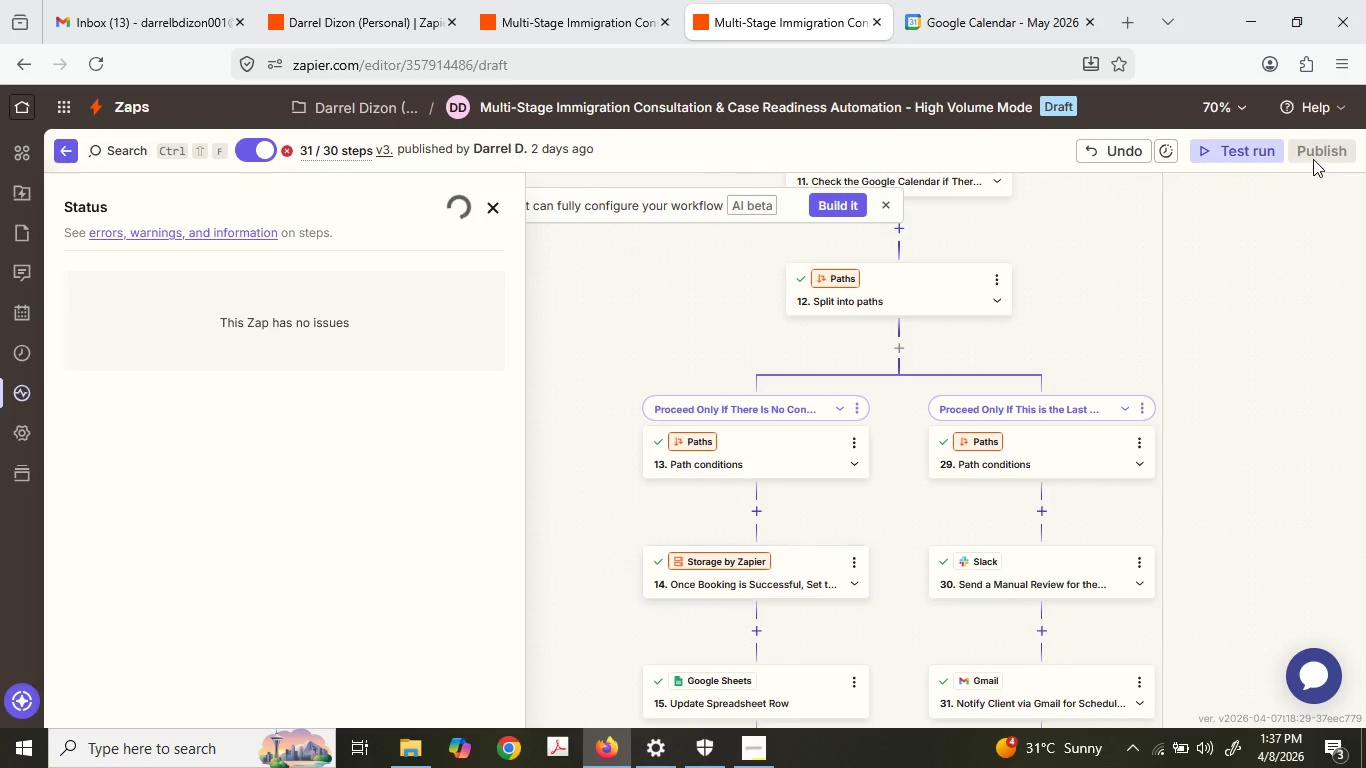 
left_click([1321, 148])
 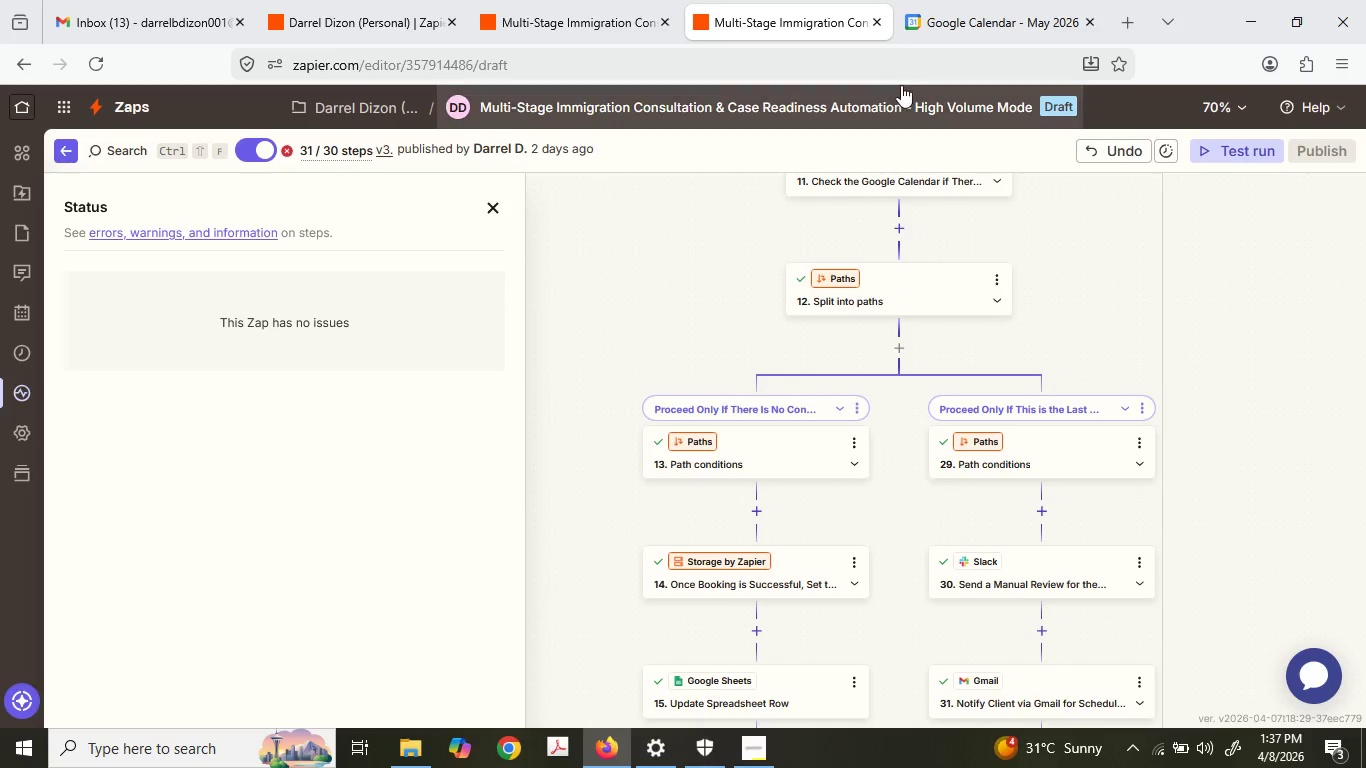 
left_click([898, 107])
 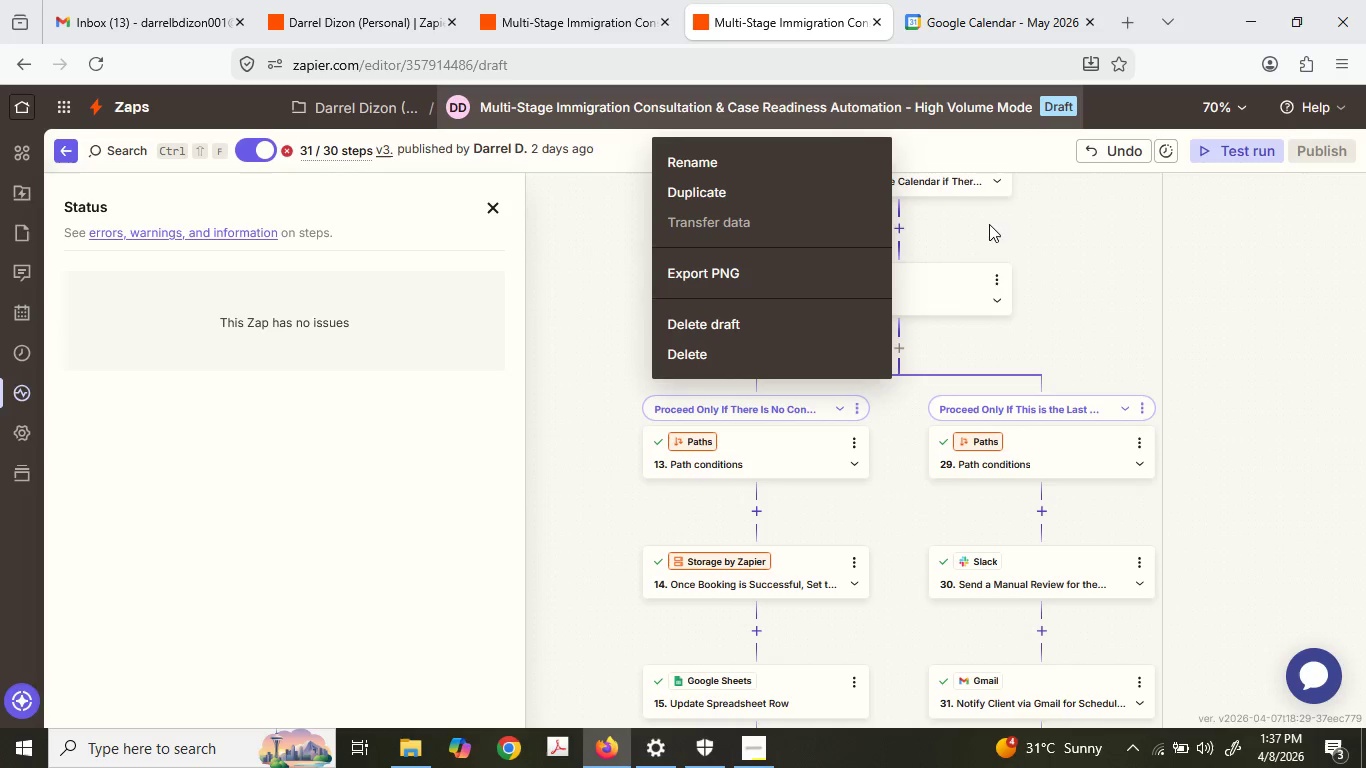 
left_click([1147, 243])
 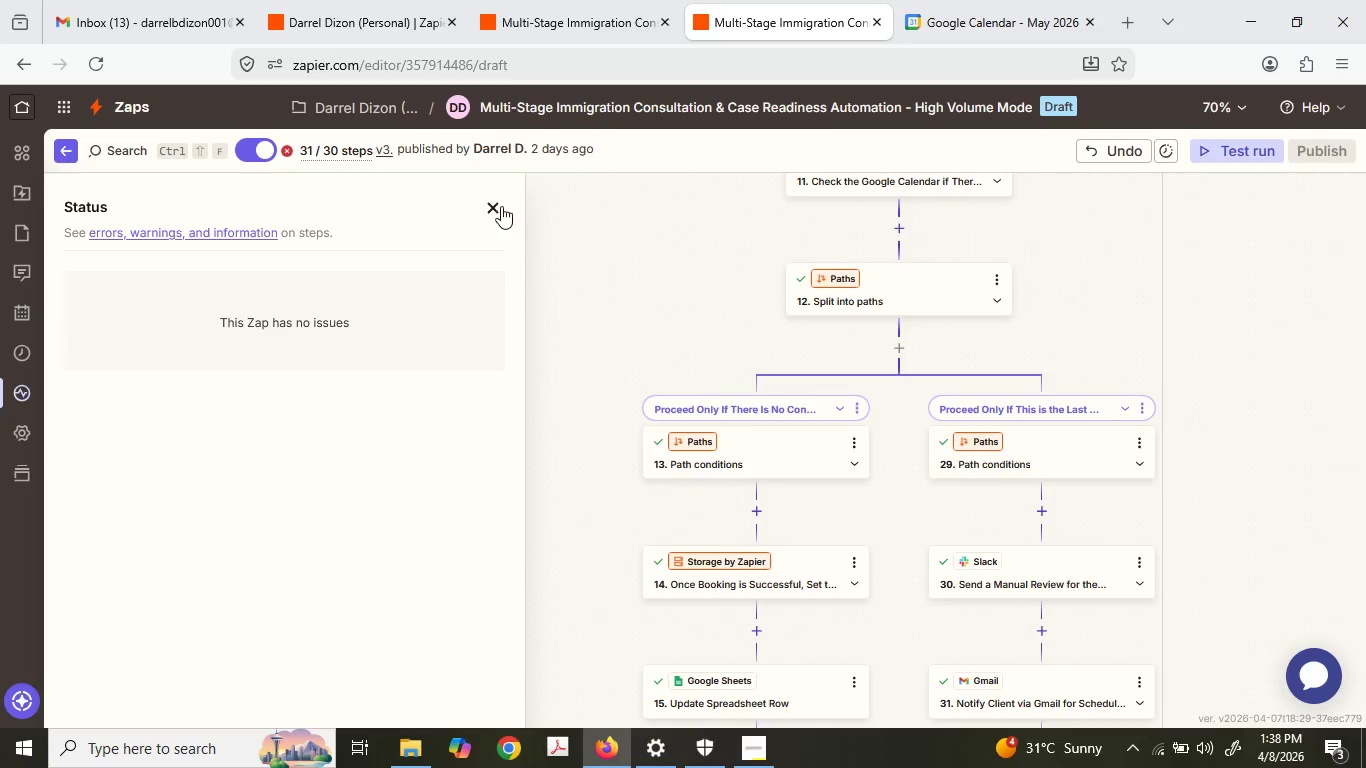 
left_click([496, 205])
 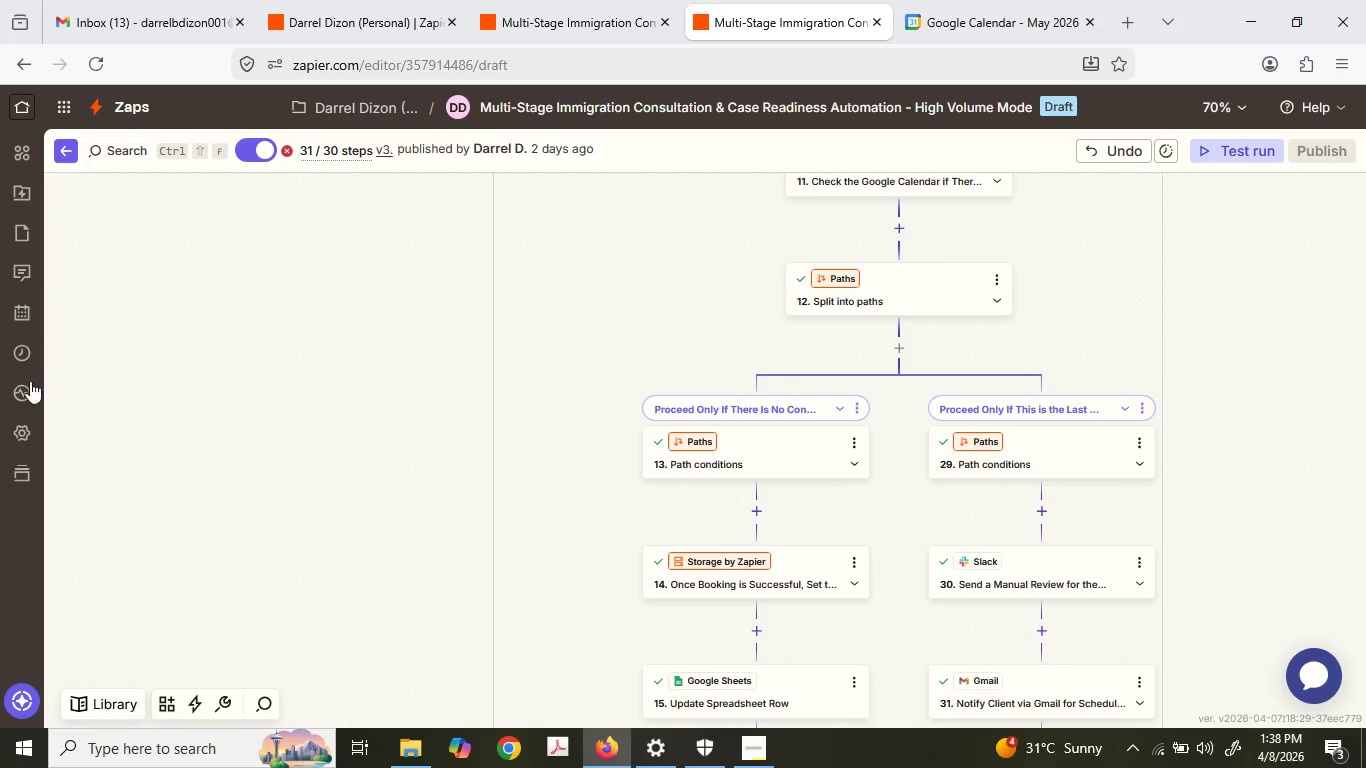 
left_click([31, 389])
 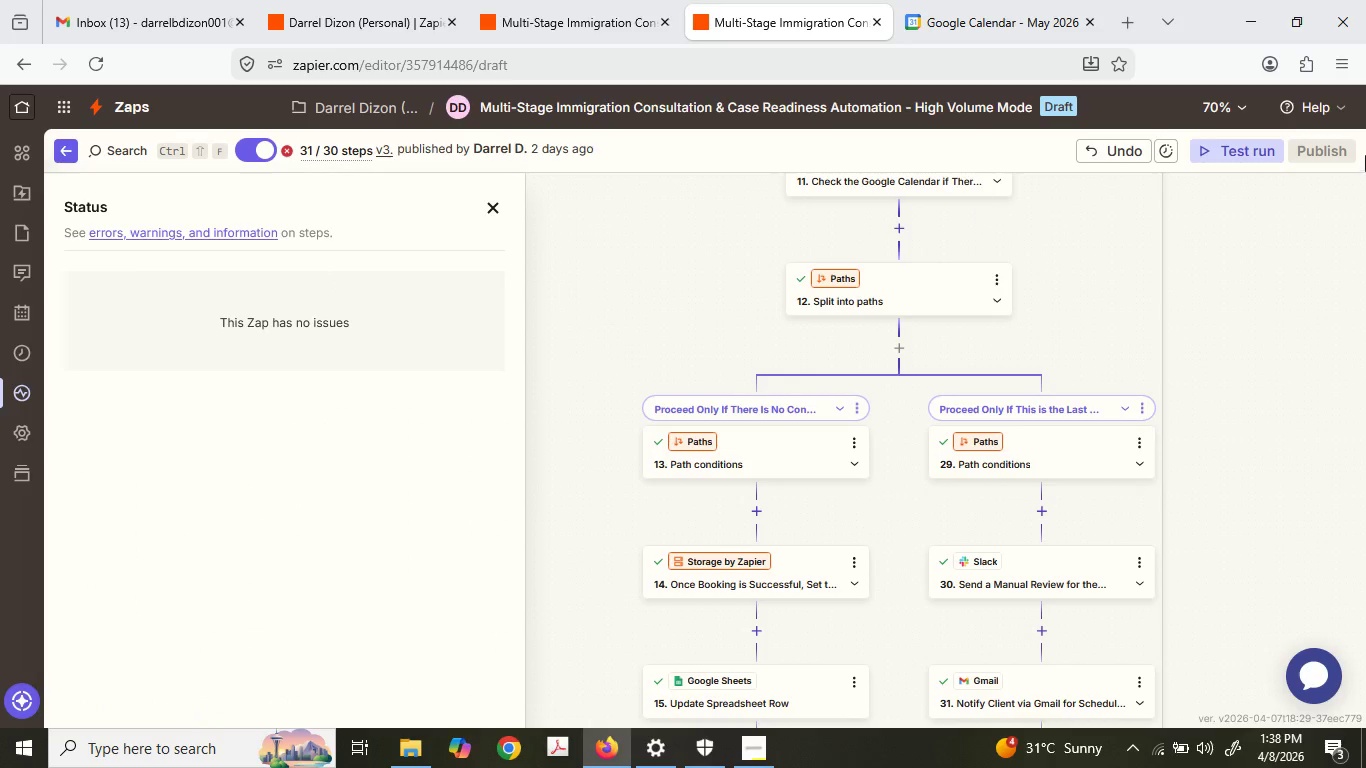 
left_click([1340, 151])
 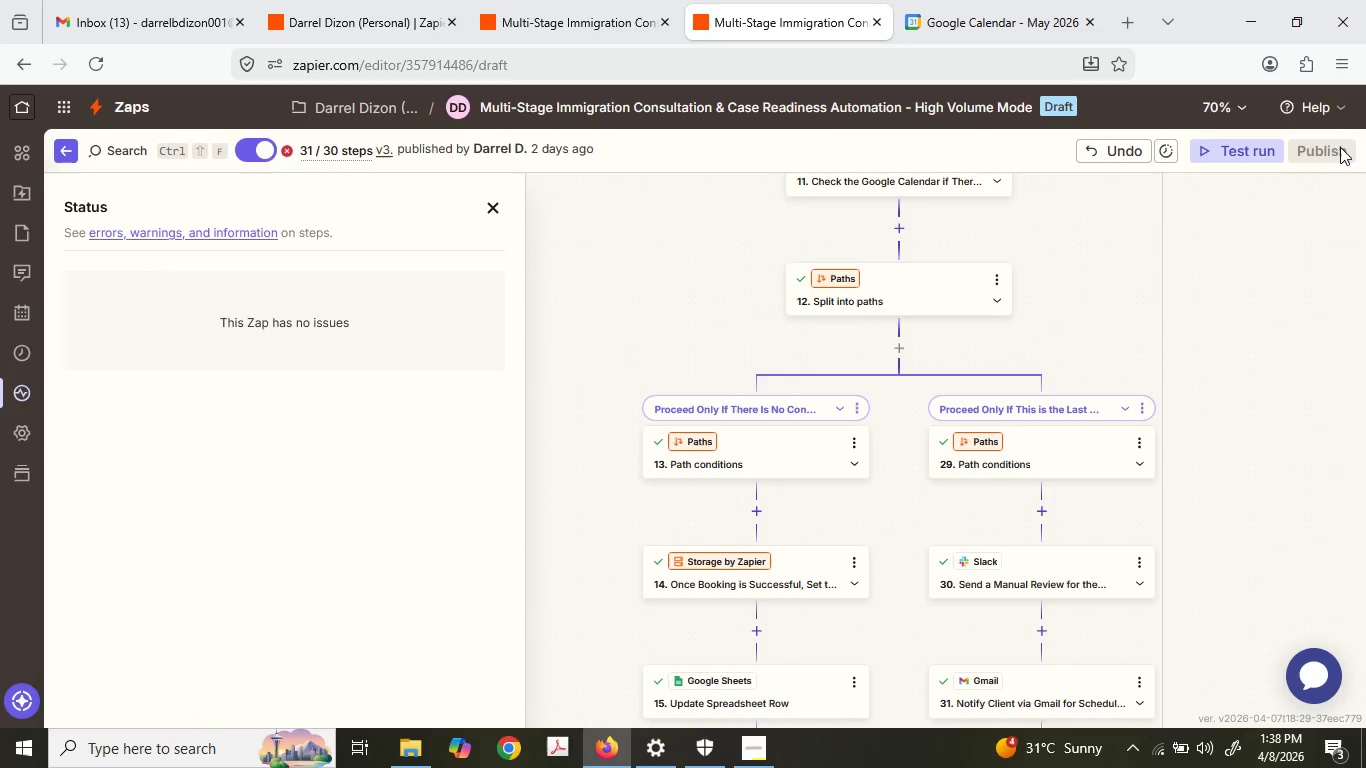 
double_click([1340, 147])
 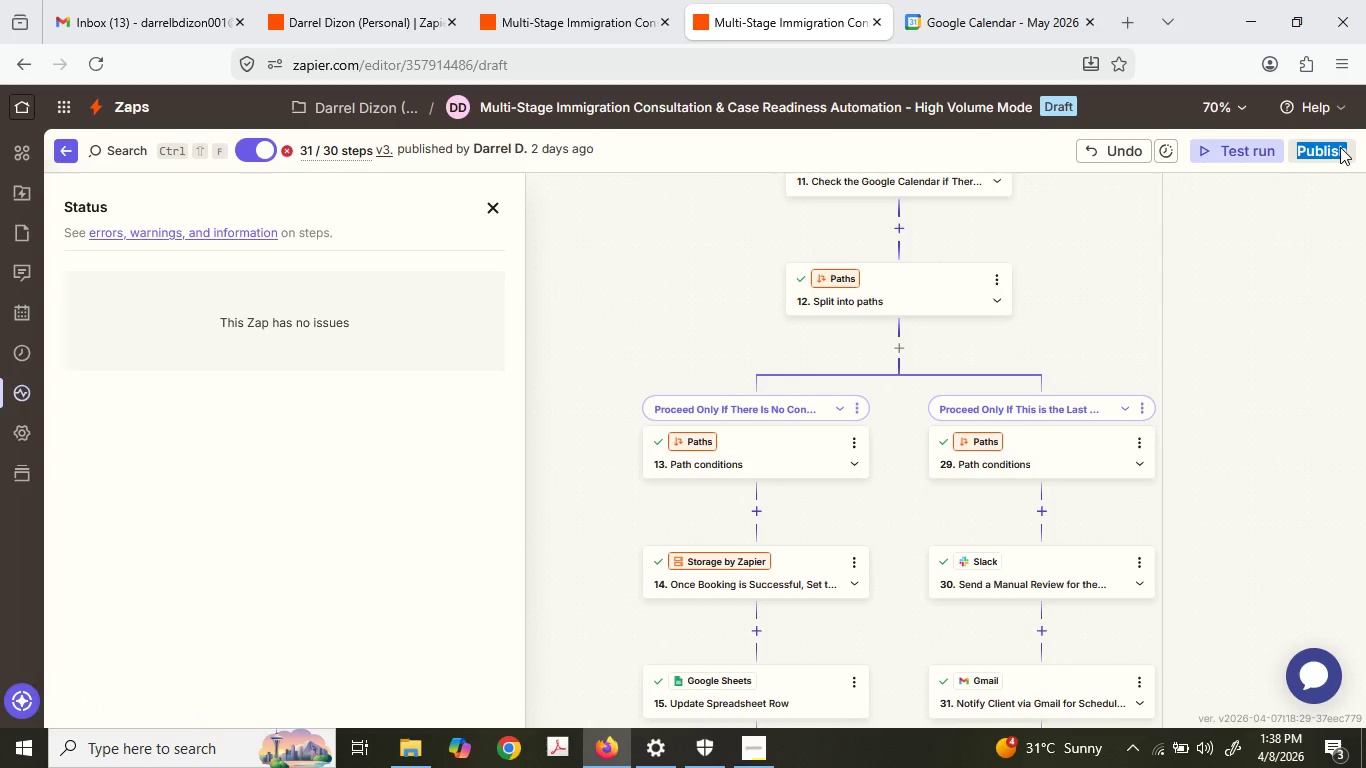 
triple_click([1340, 147])
 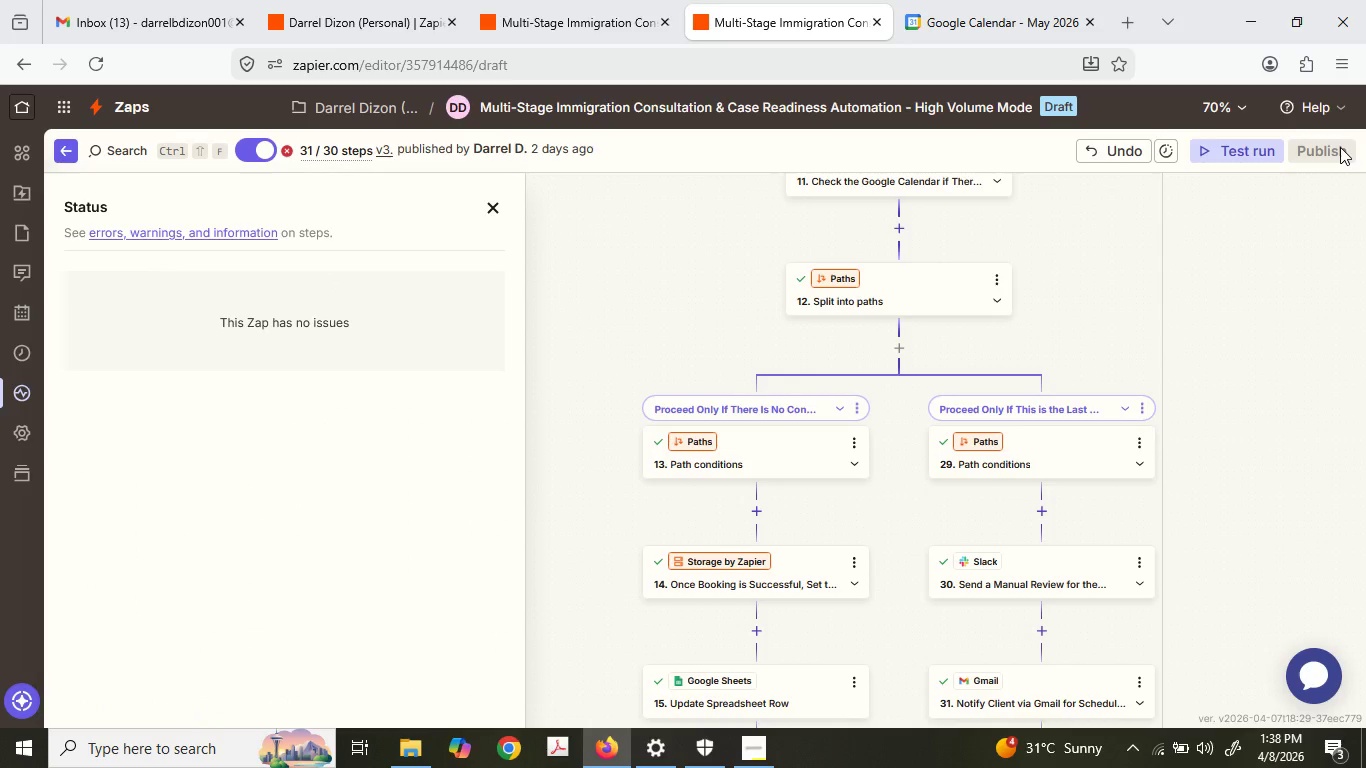 
double_click([1340, 147])
 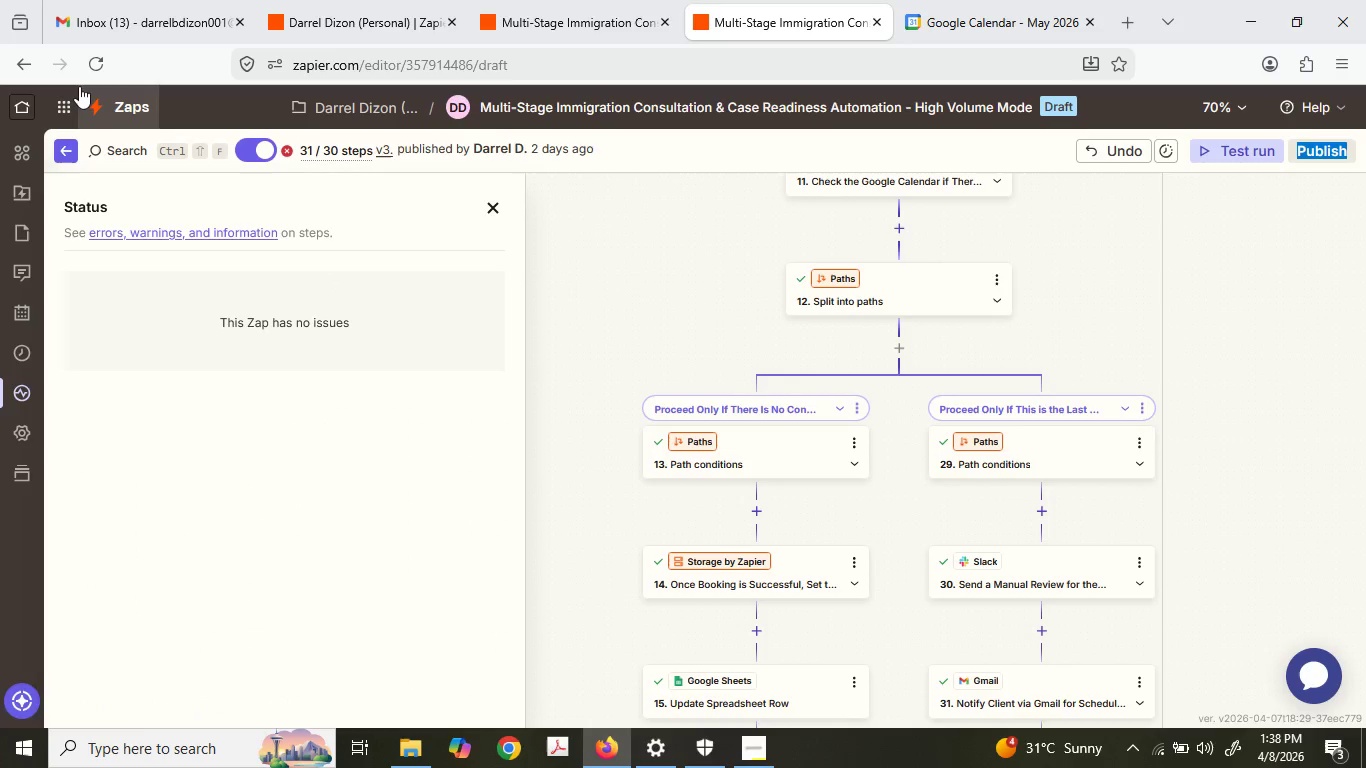 
left_click([97, 63])
 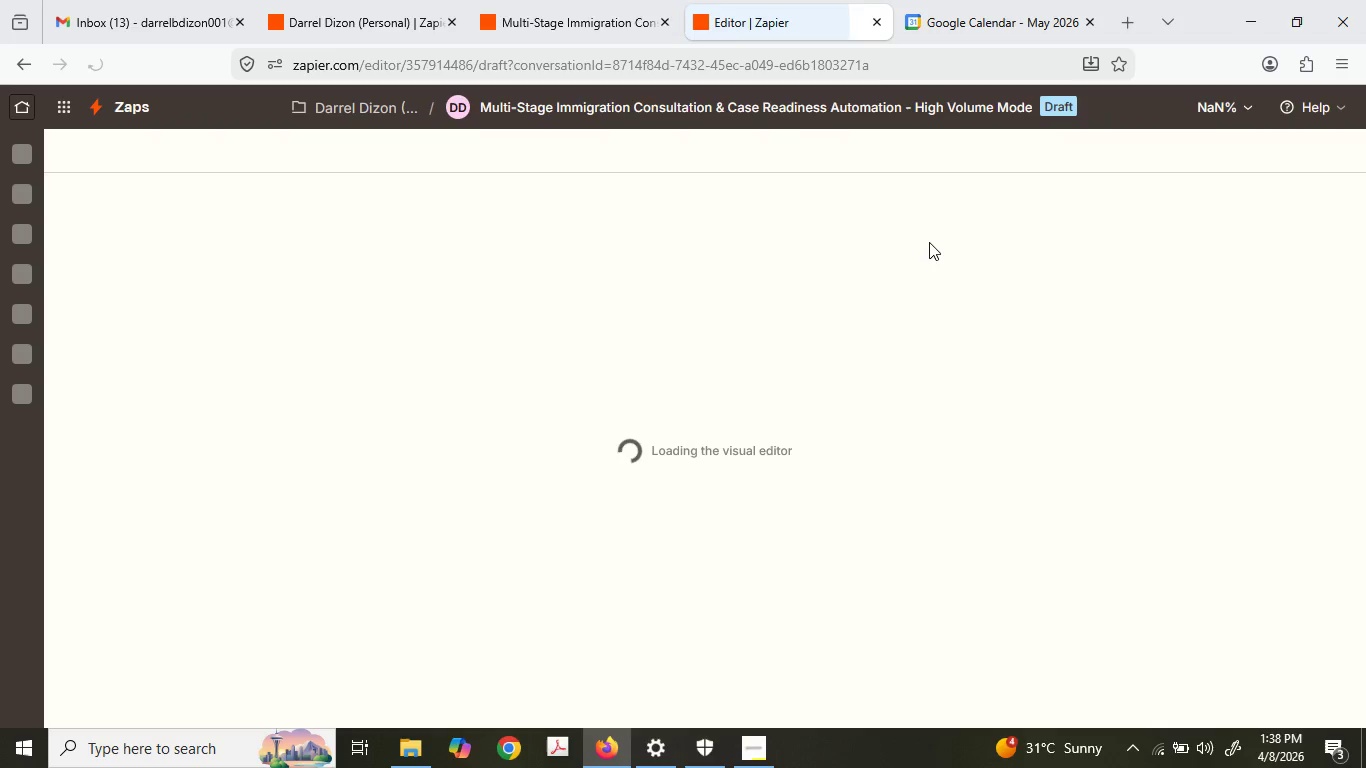 
left_click([1014, 95])
 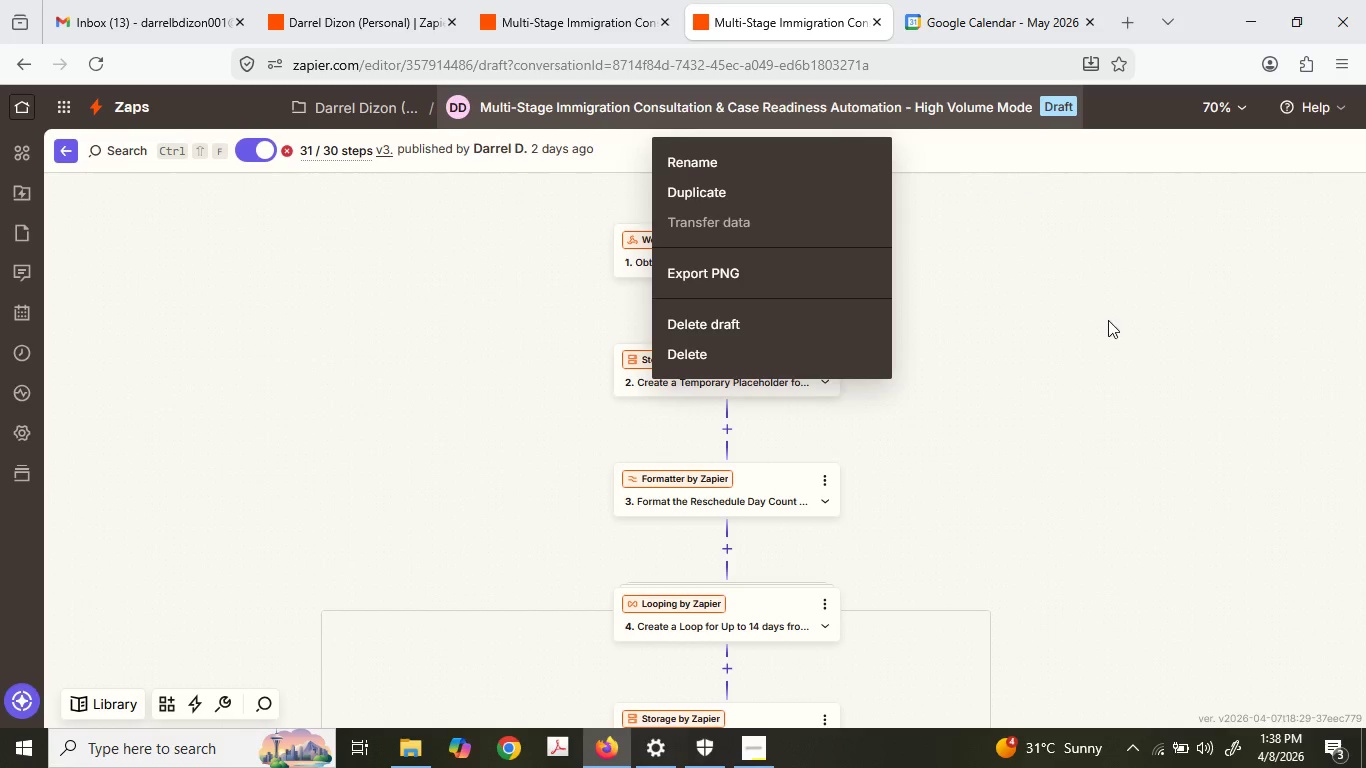 
left_click([1108, 316])
 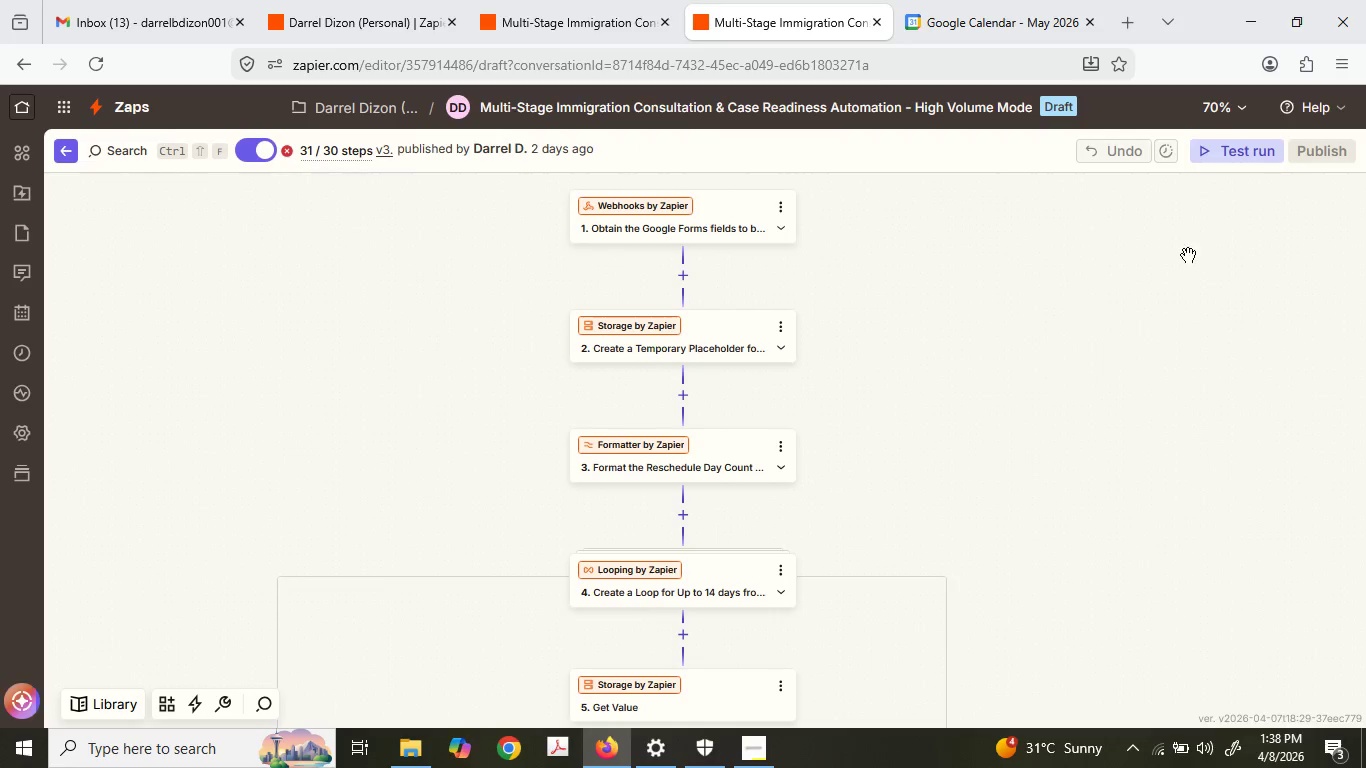 
double_click([1341, 143])
 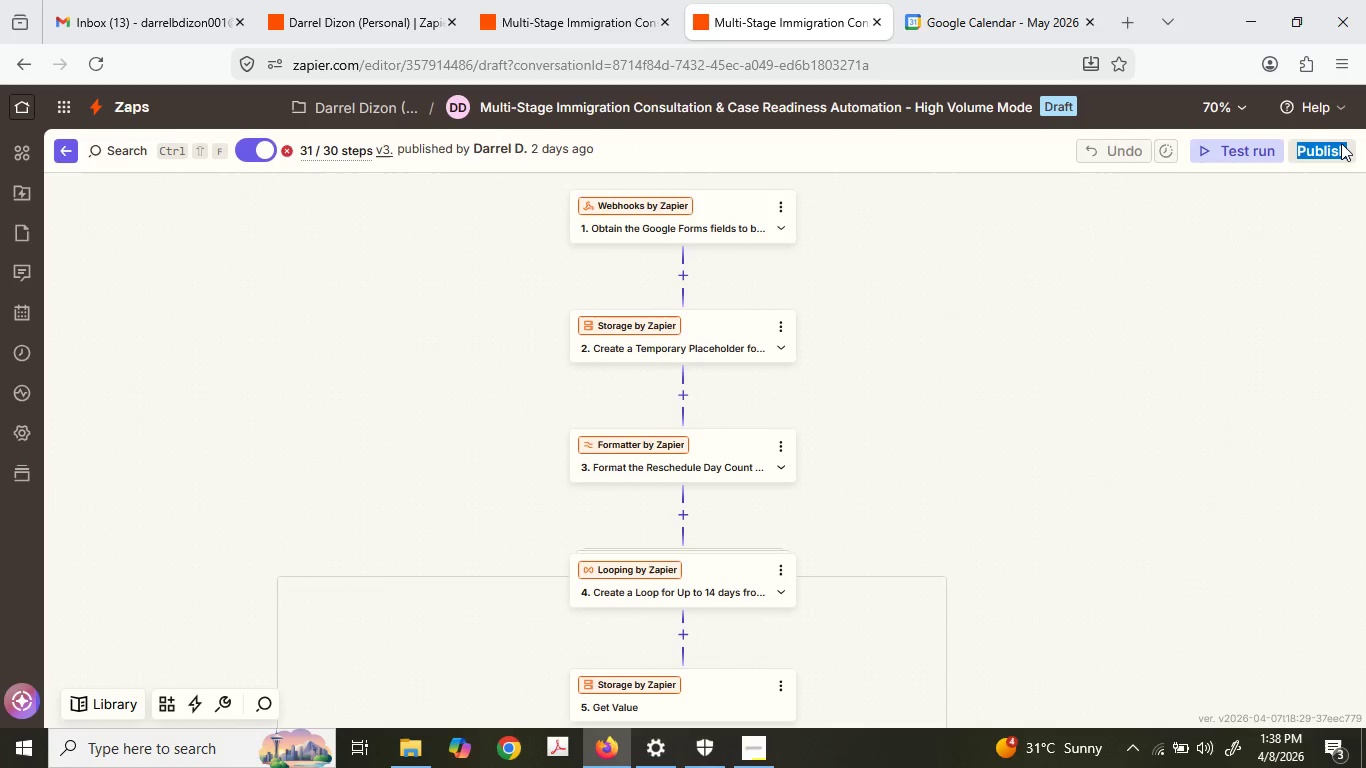 
triple_click([1341, 143])
 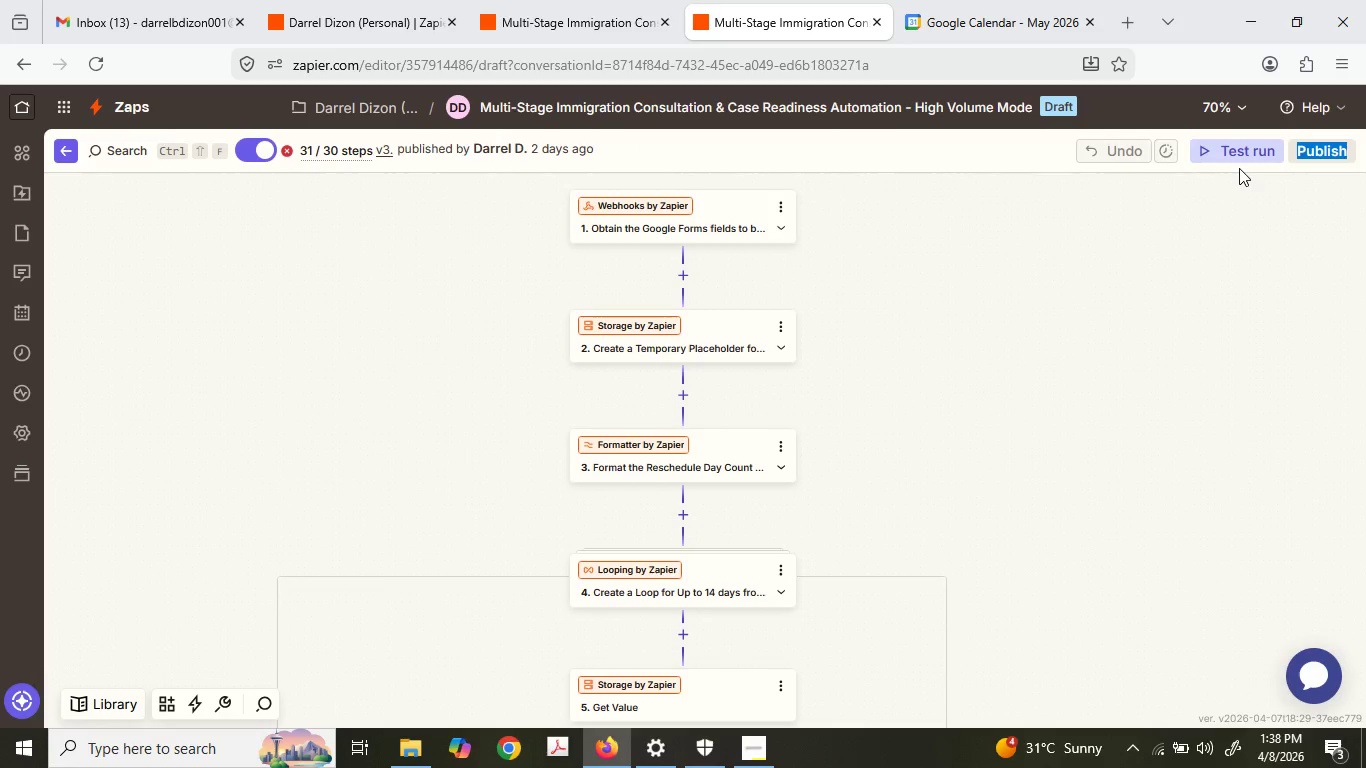 
mouse_move([1237, 119])
 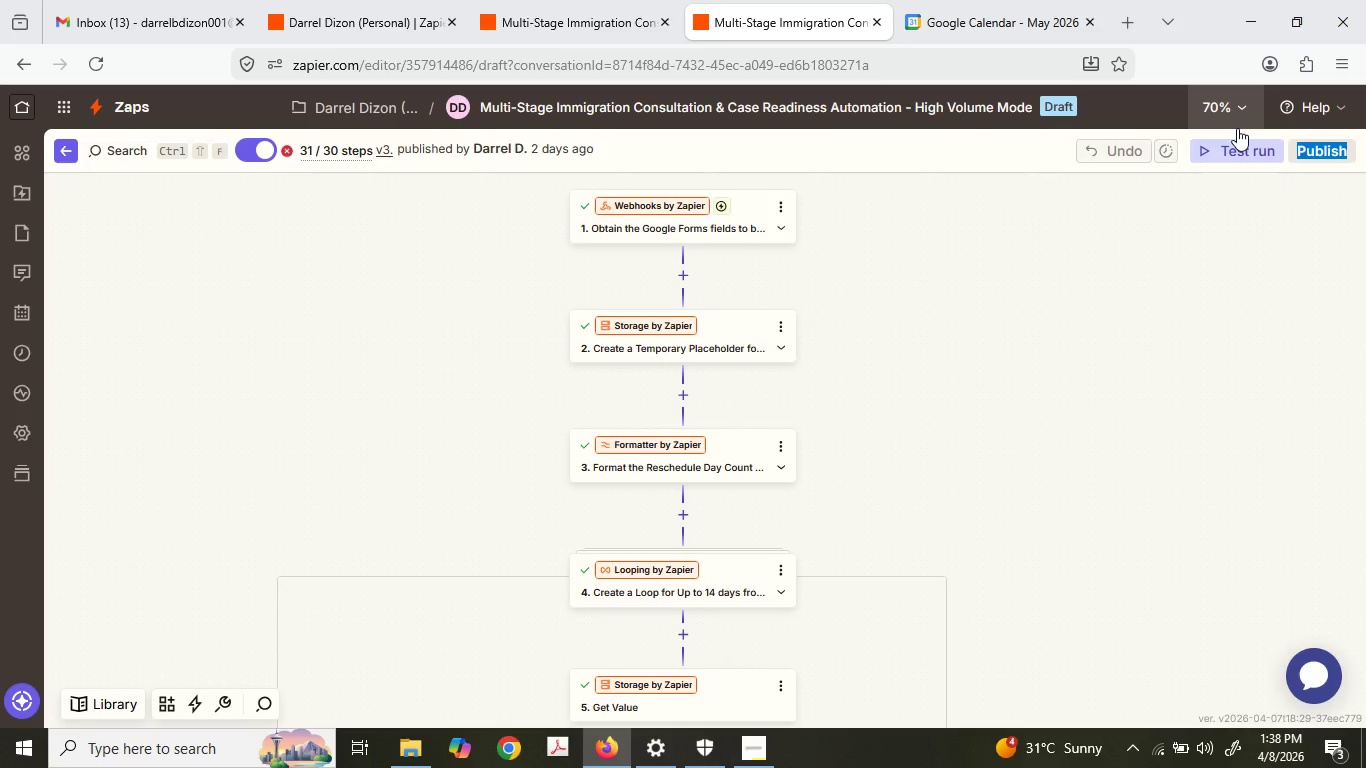 
wait(15.03)
 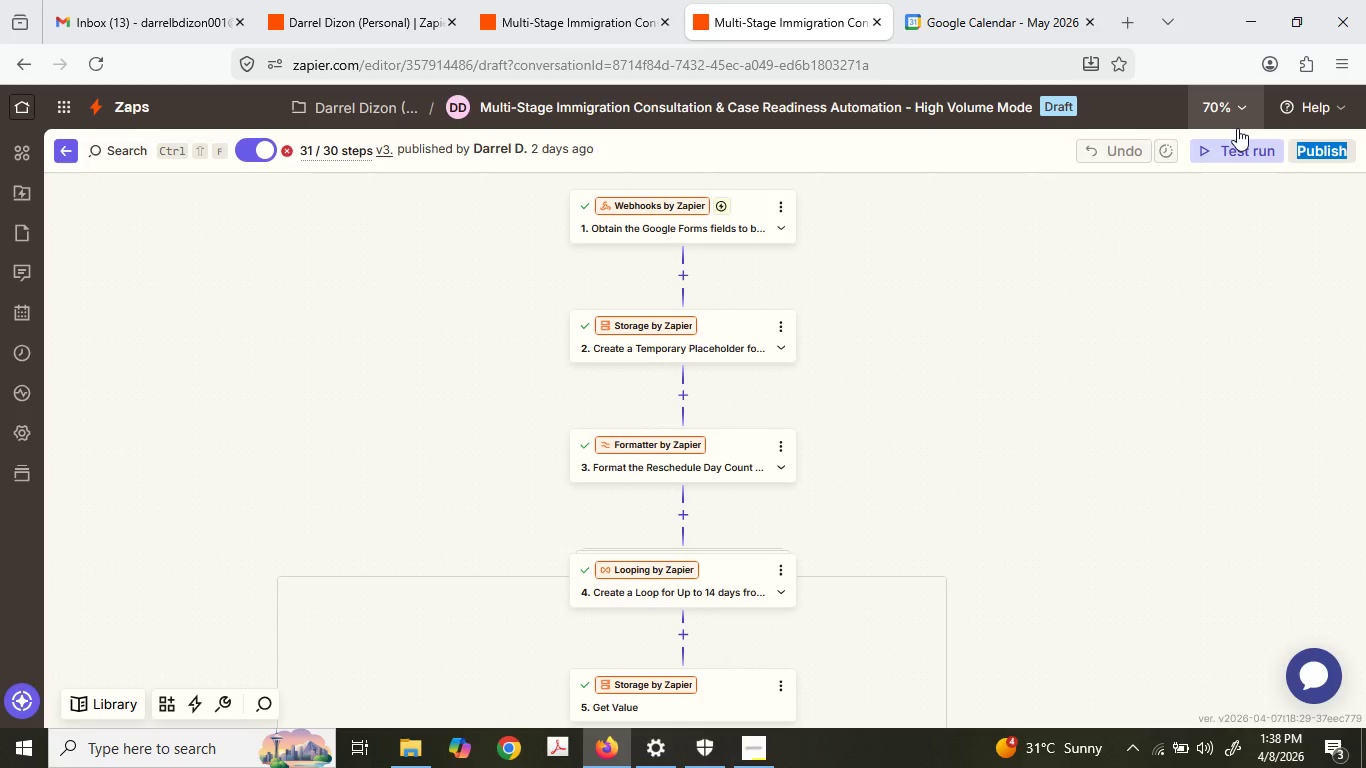 
scroll: coordinate [864, 536], scroll_direction: down, amount: 3.0
 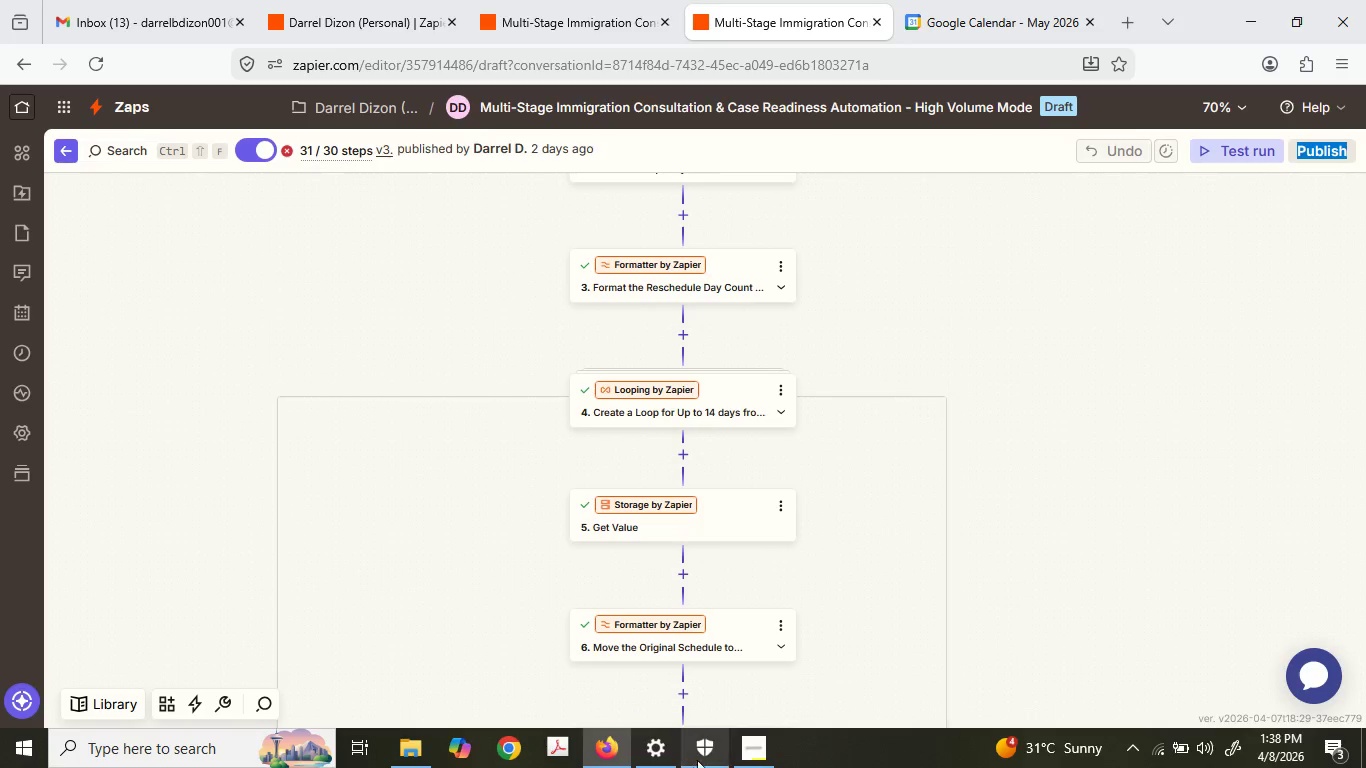 
left_click([746, 761])